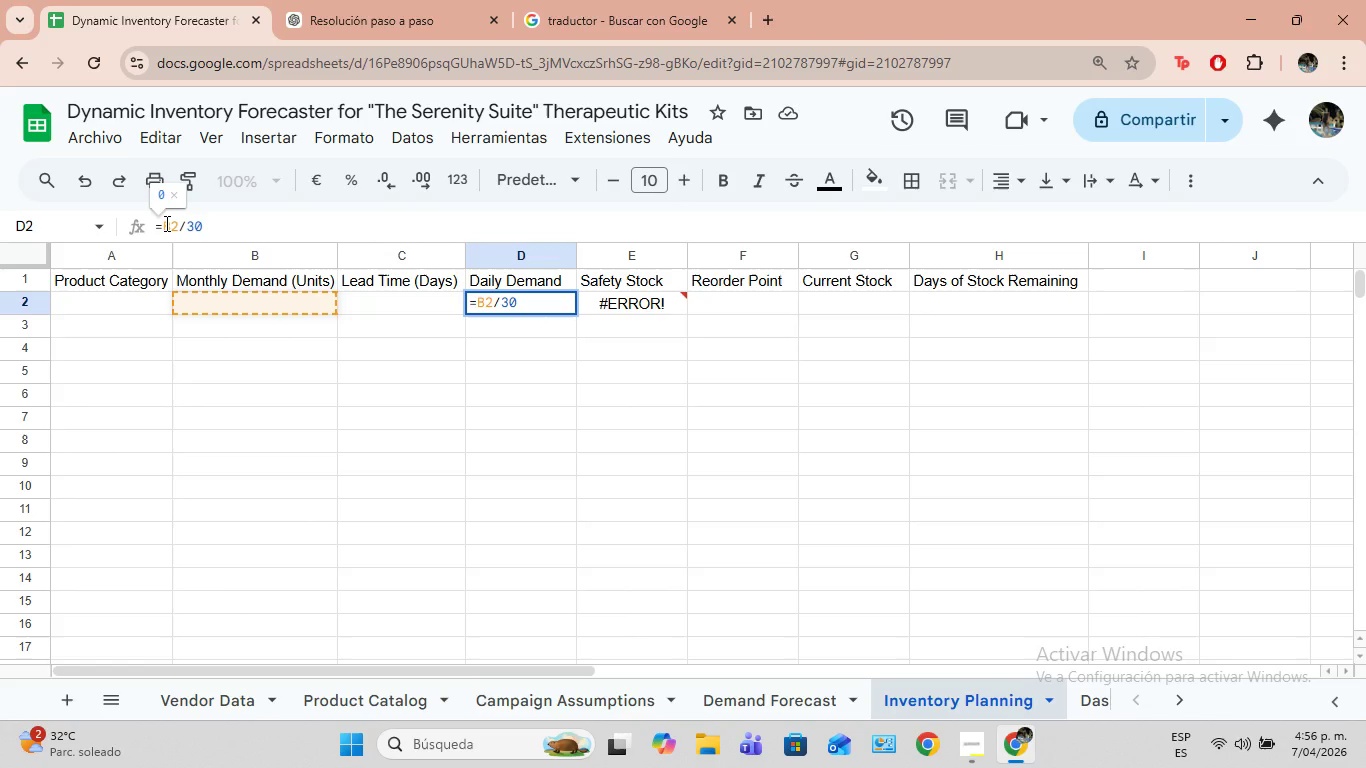 
type(SI*)
 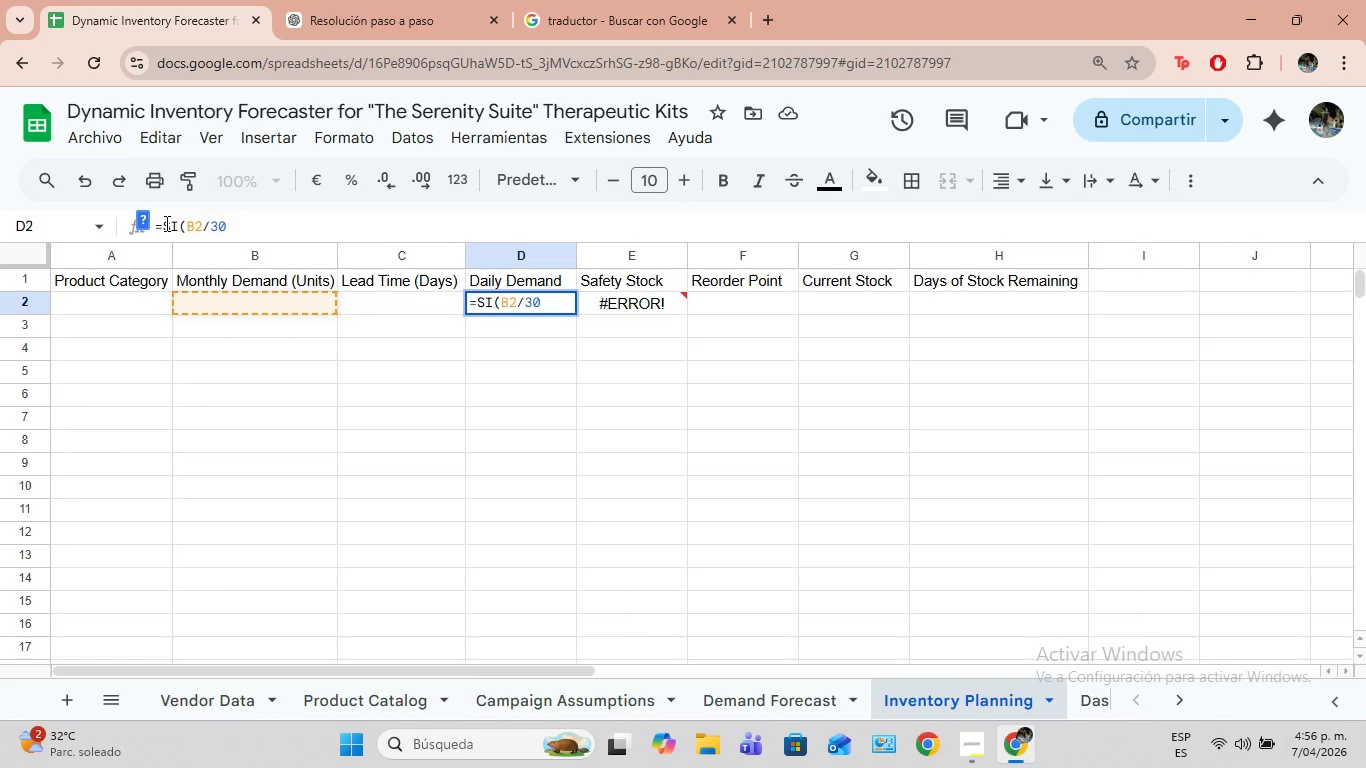 
left_click([265, 299])
 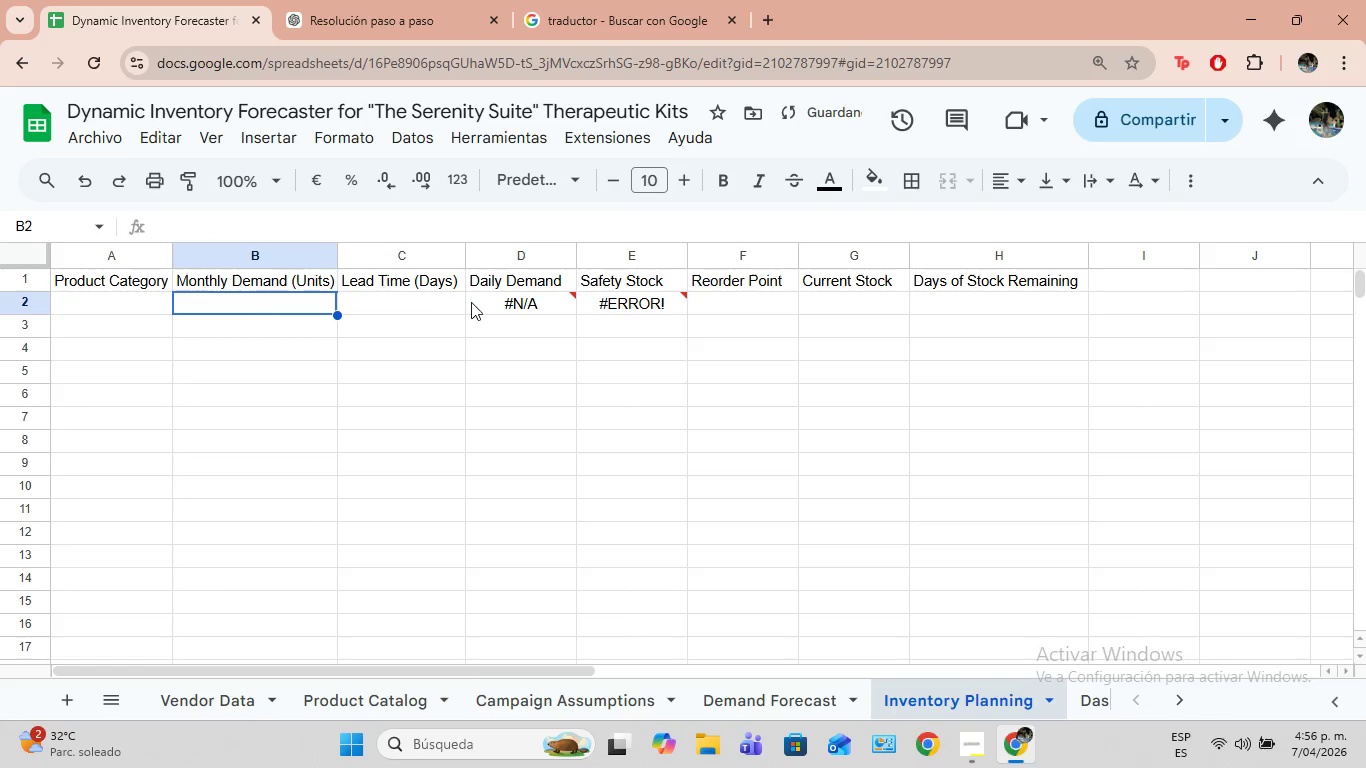 
left_click([492, 305])
 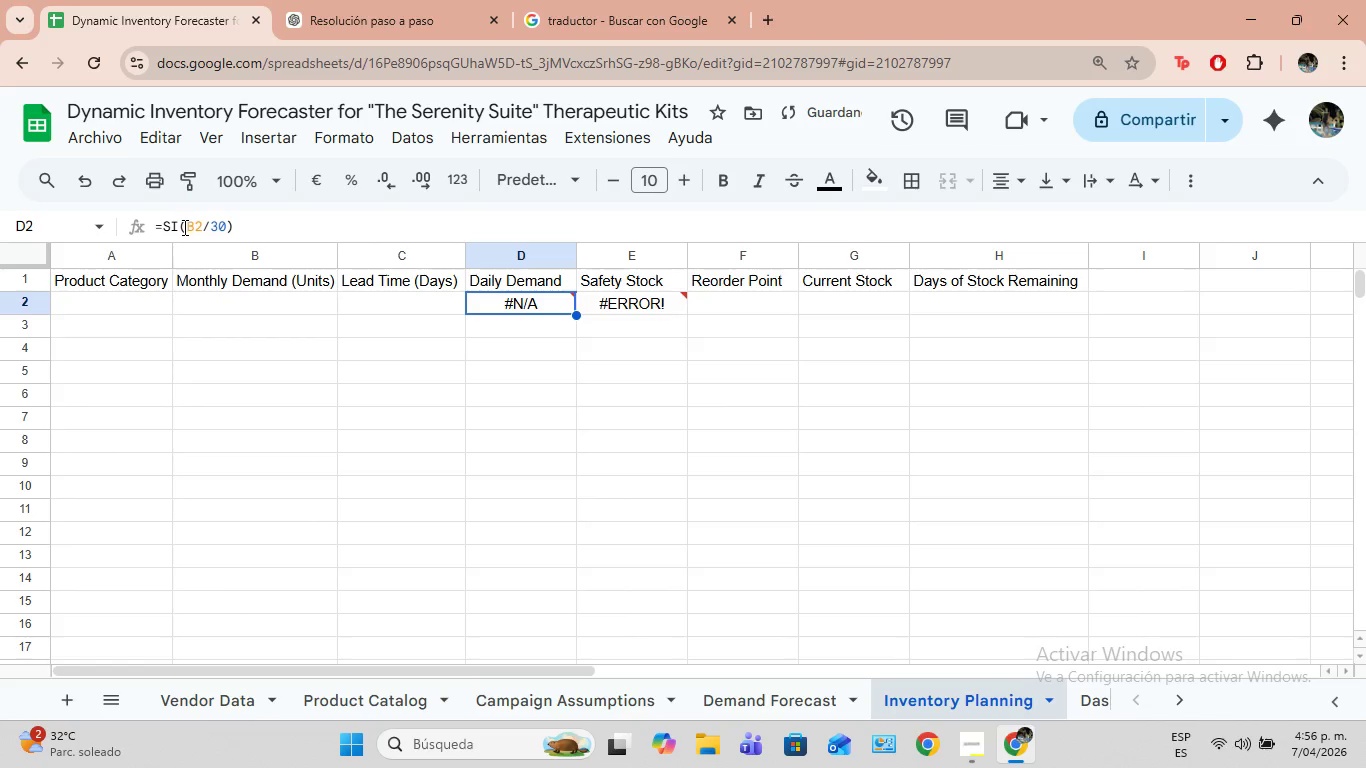 
left_click([183, 227])
 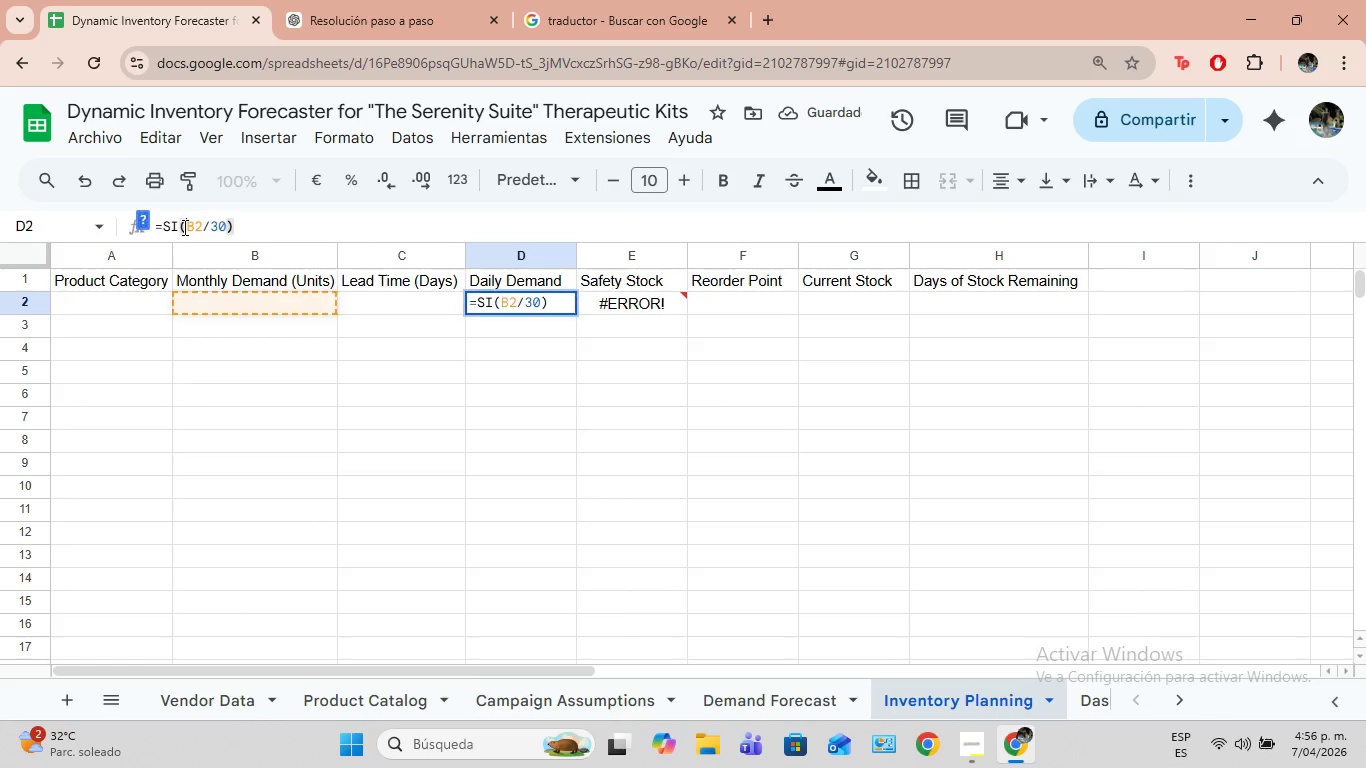 
mouse_move([198, 236])
 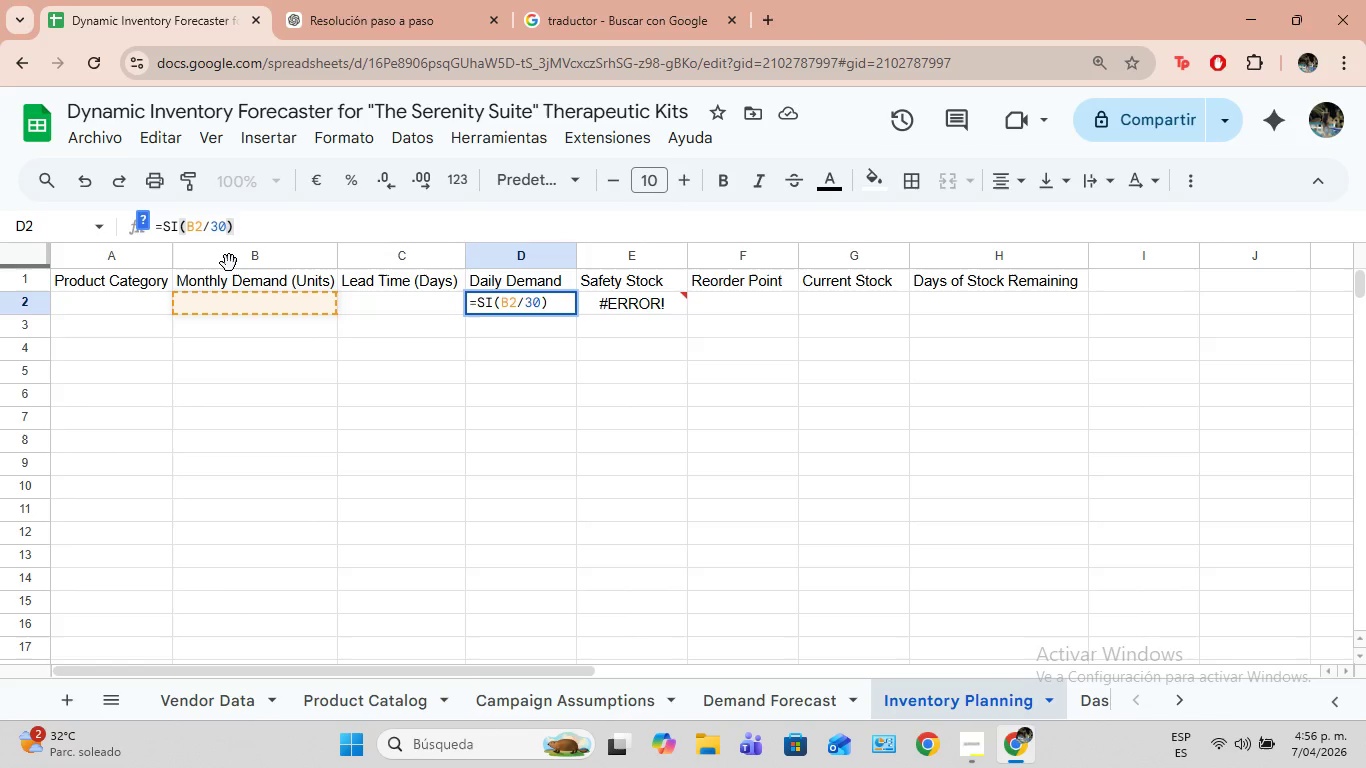 
type(B20)
key(Backspace)
type()@@,)
key(Backspace)
type(<@@<)
 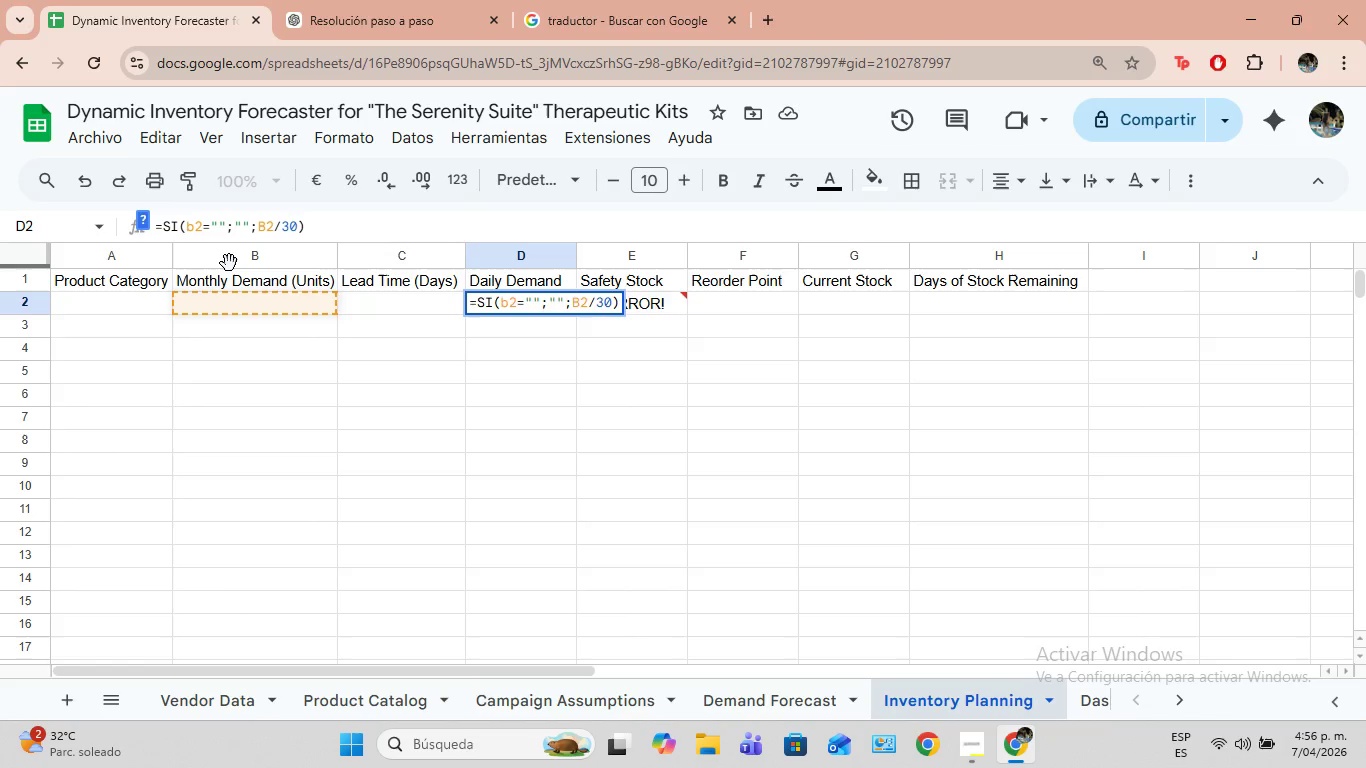 
key(Enter)
 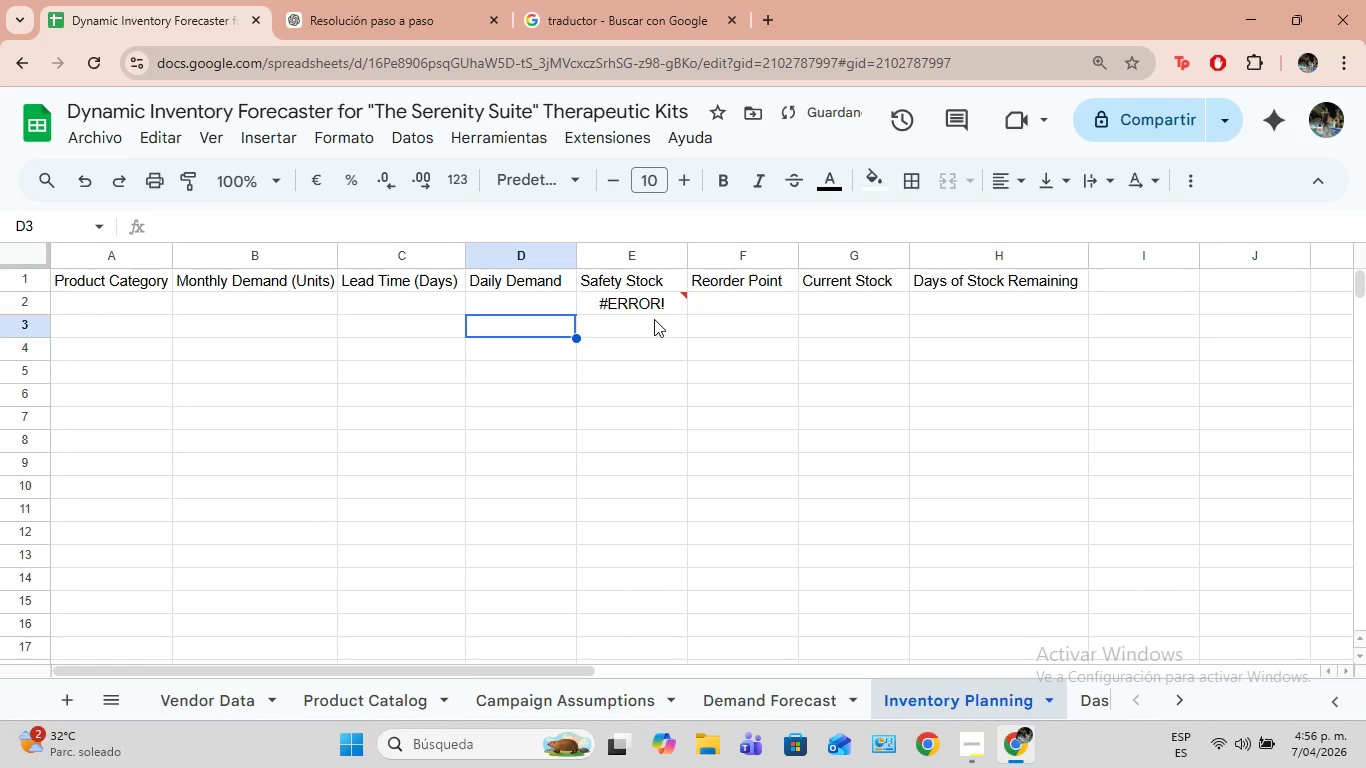 
left_click([641, 292])
 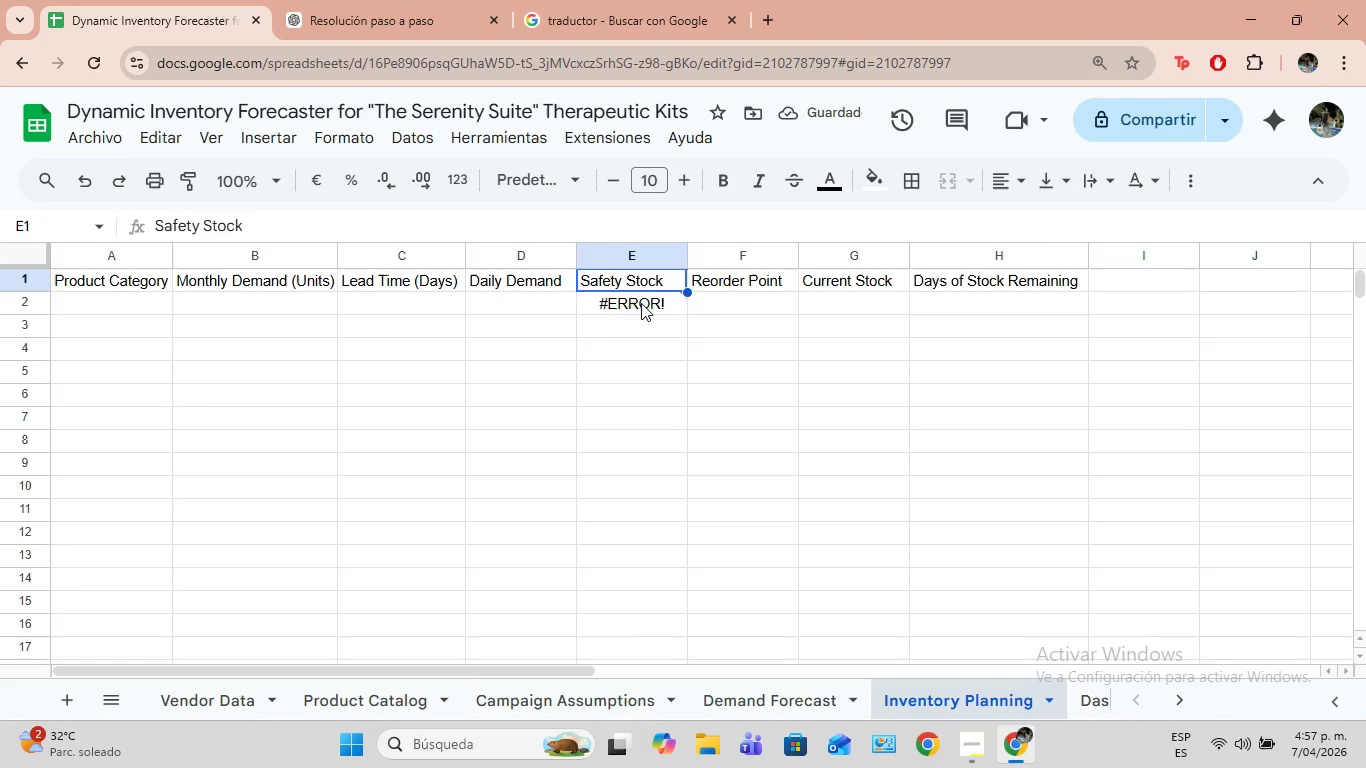 
left_click([641, 306])
 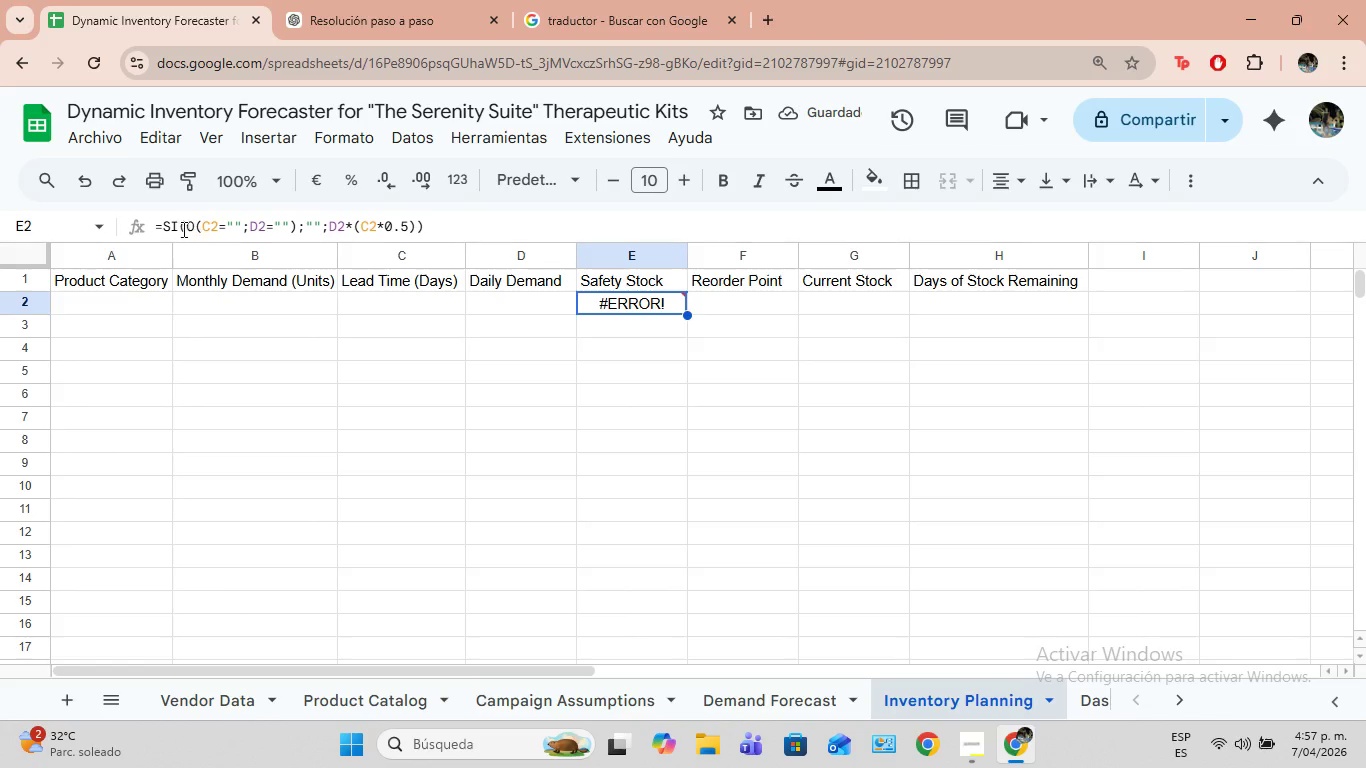 
left_click([167, 227])
 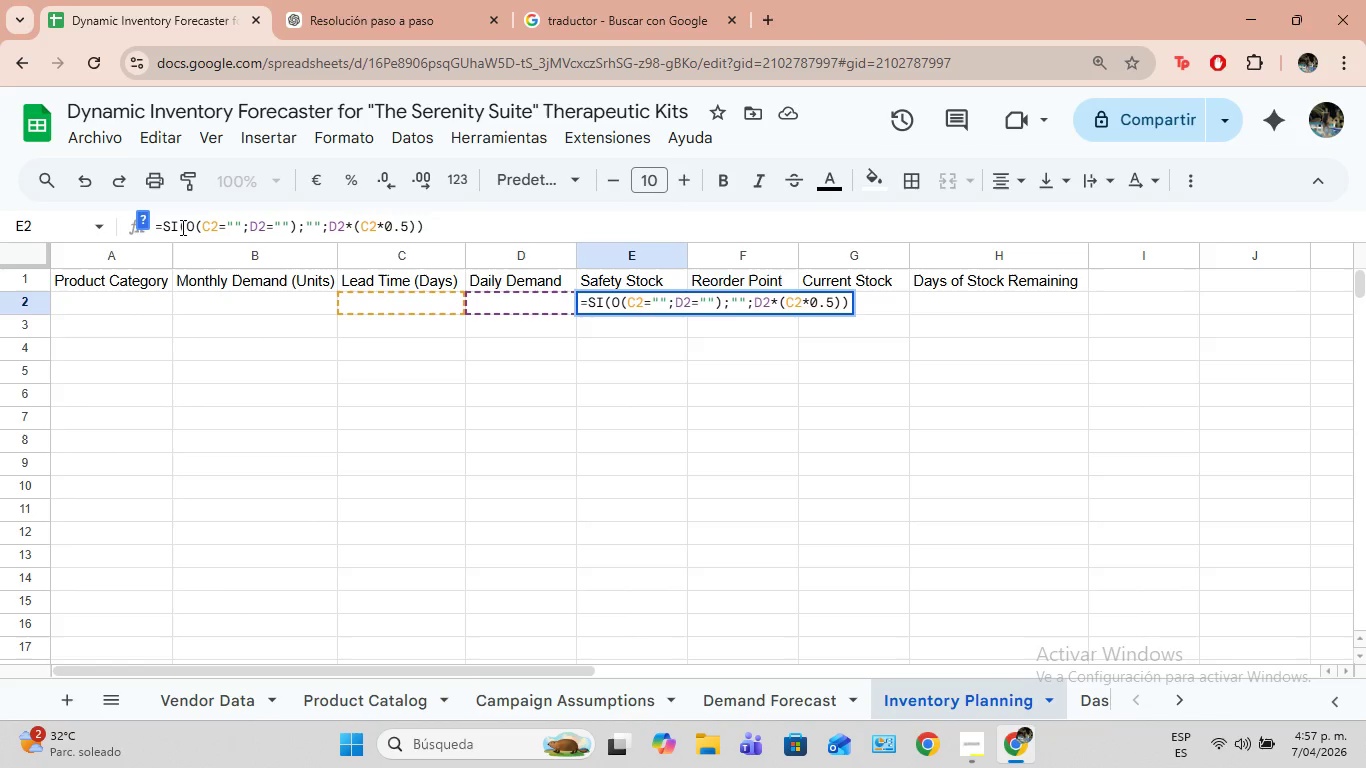 
left_click_drag(start_coordinate=[178, 226], to_coordinate=[178, 231])
 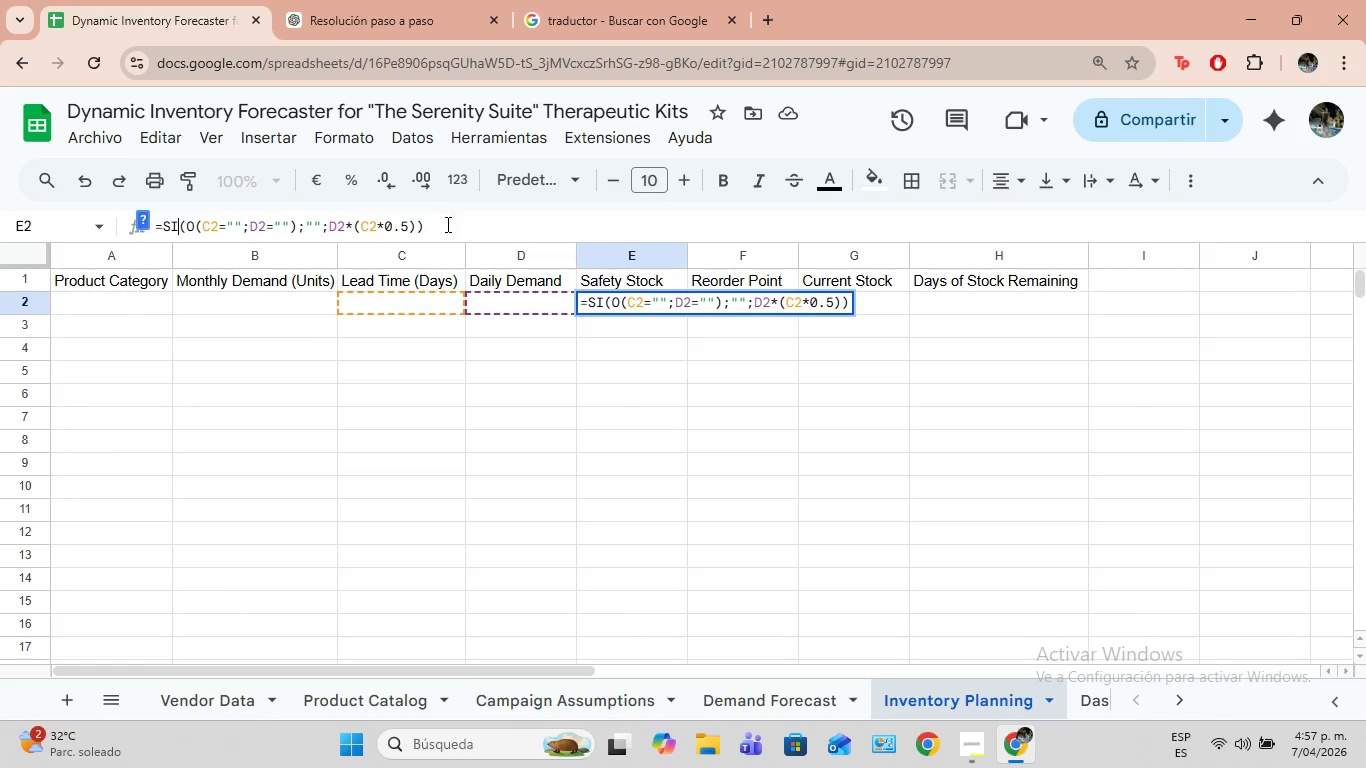 
left_click_drag(start_coordinate=[444, 222], to_coordinate=[444, 240])
 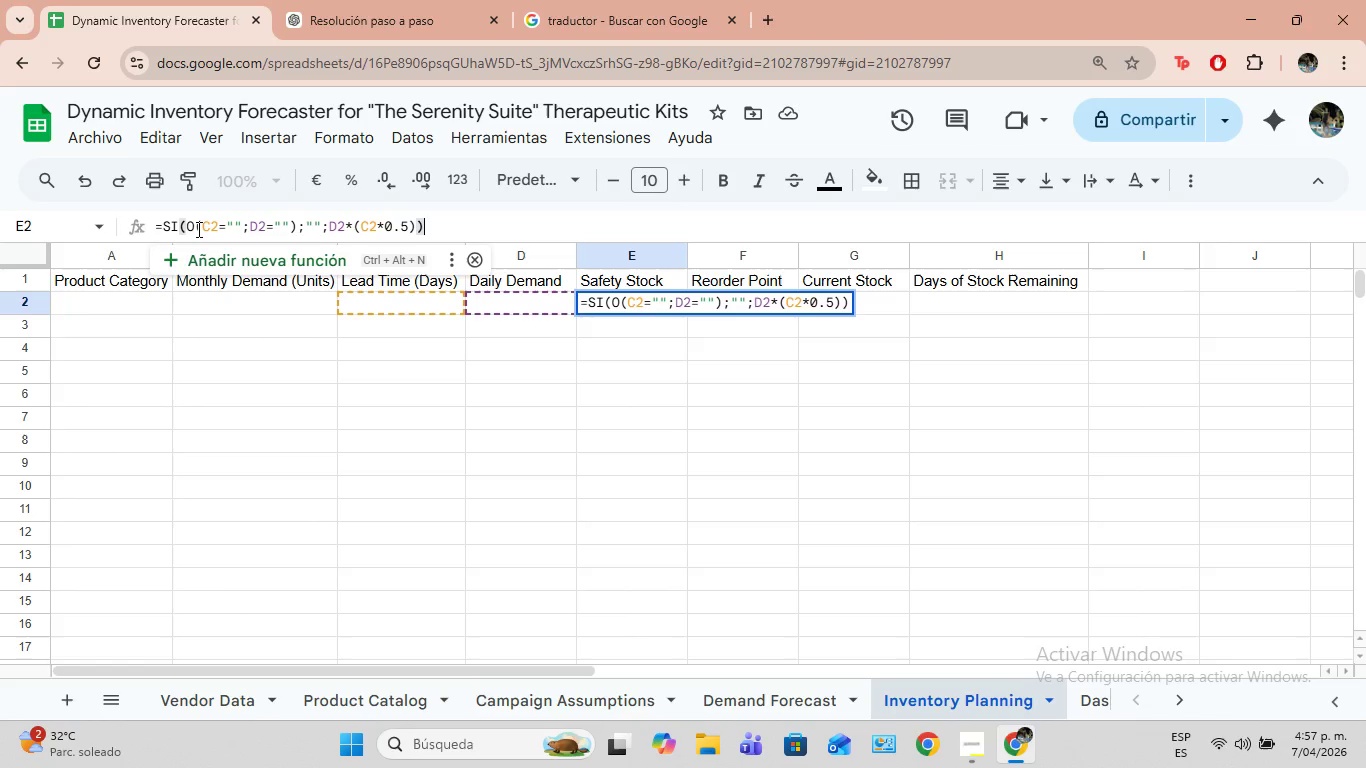 
left_click_drag(start_coordinate=[196, 229], to_coordinate=[196, 236])
 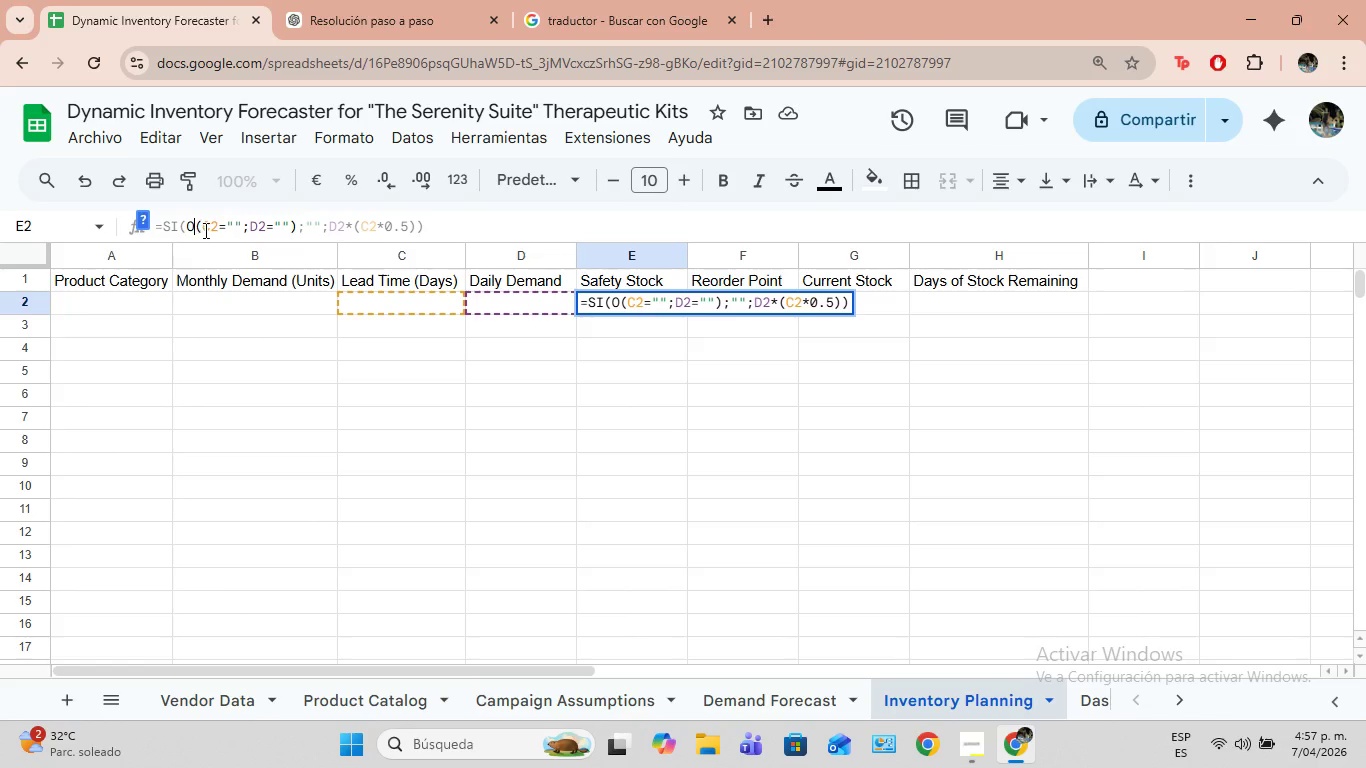 
left_click([202, 228])
 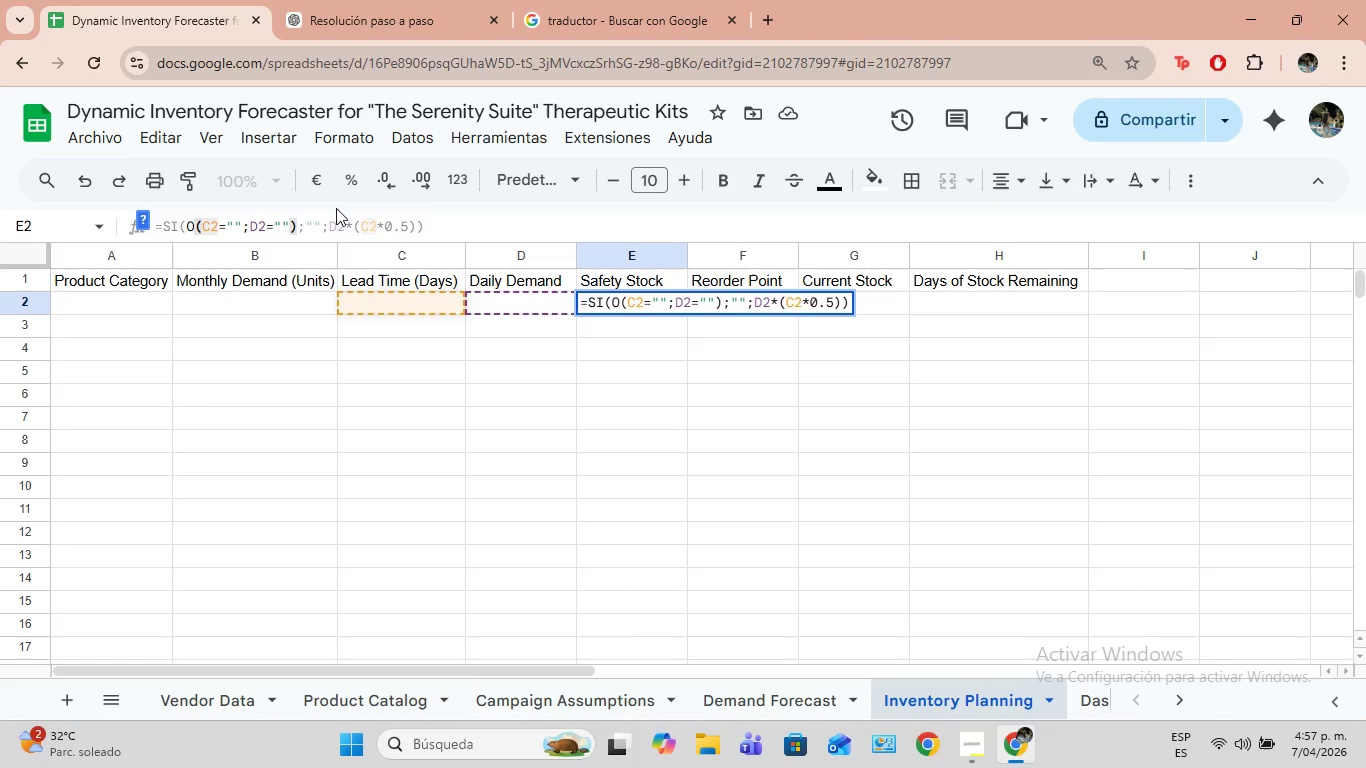 
wait(6.83)
 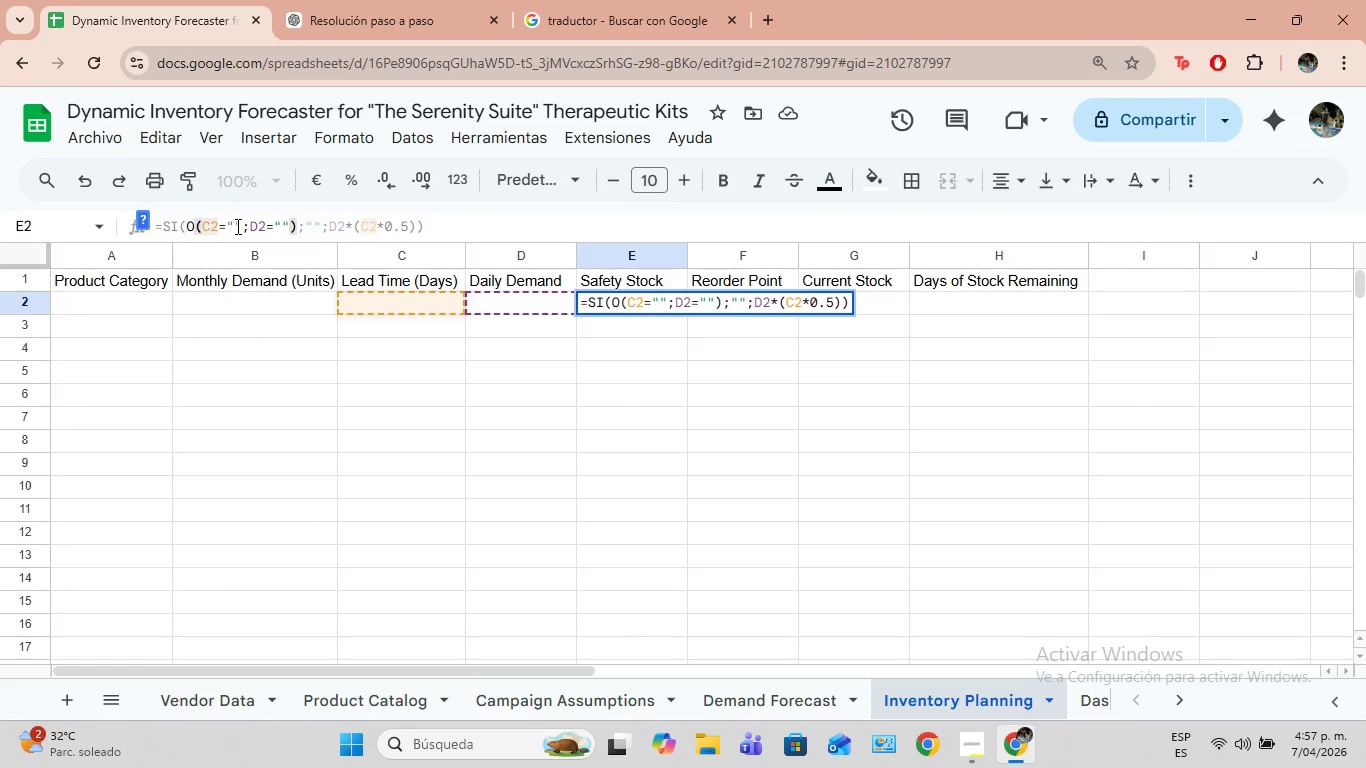 
left_click([397, 228])
 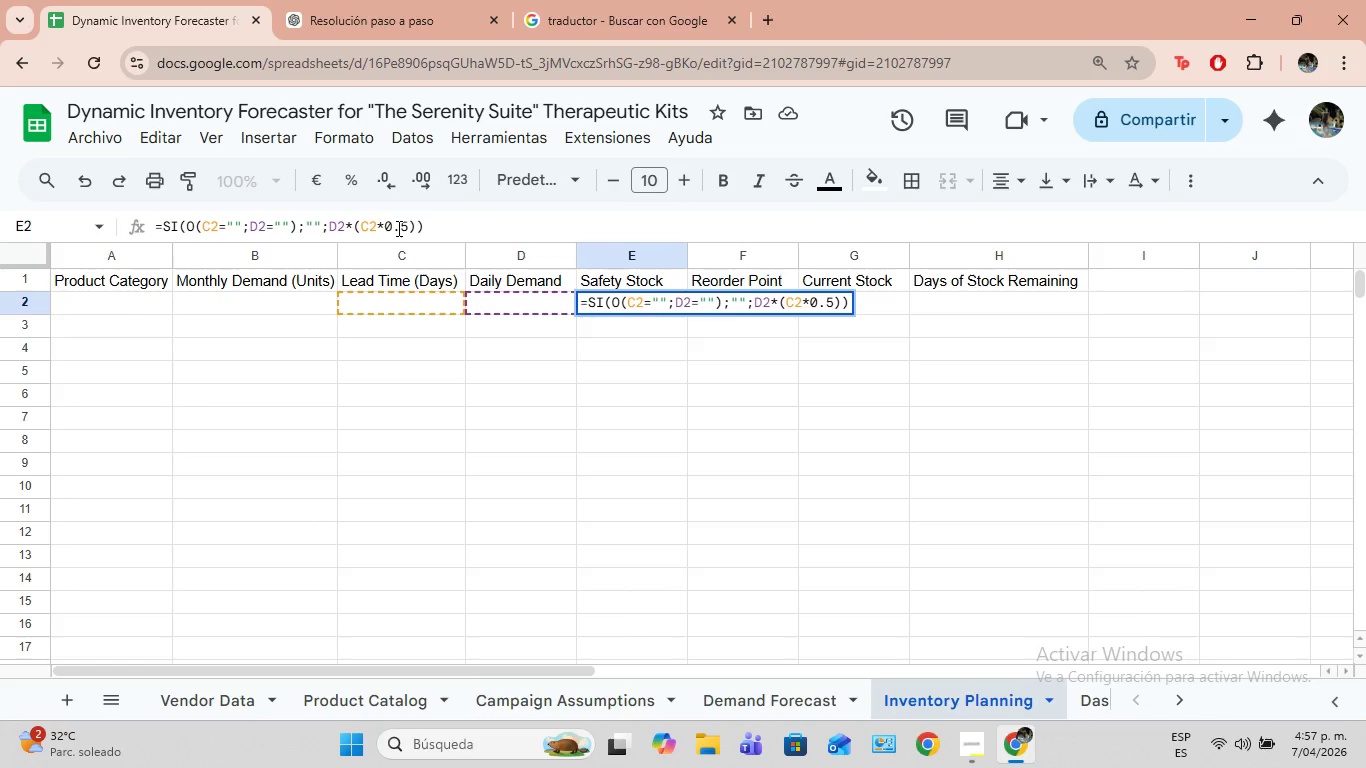 
key(Backspace)
 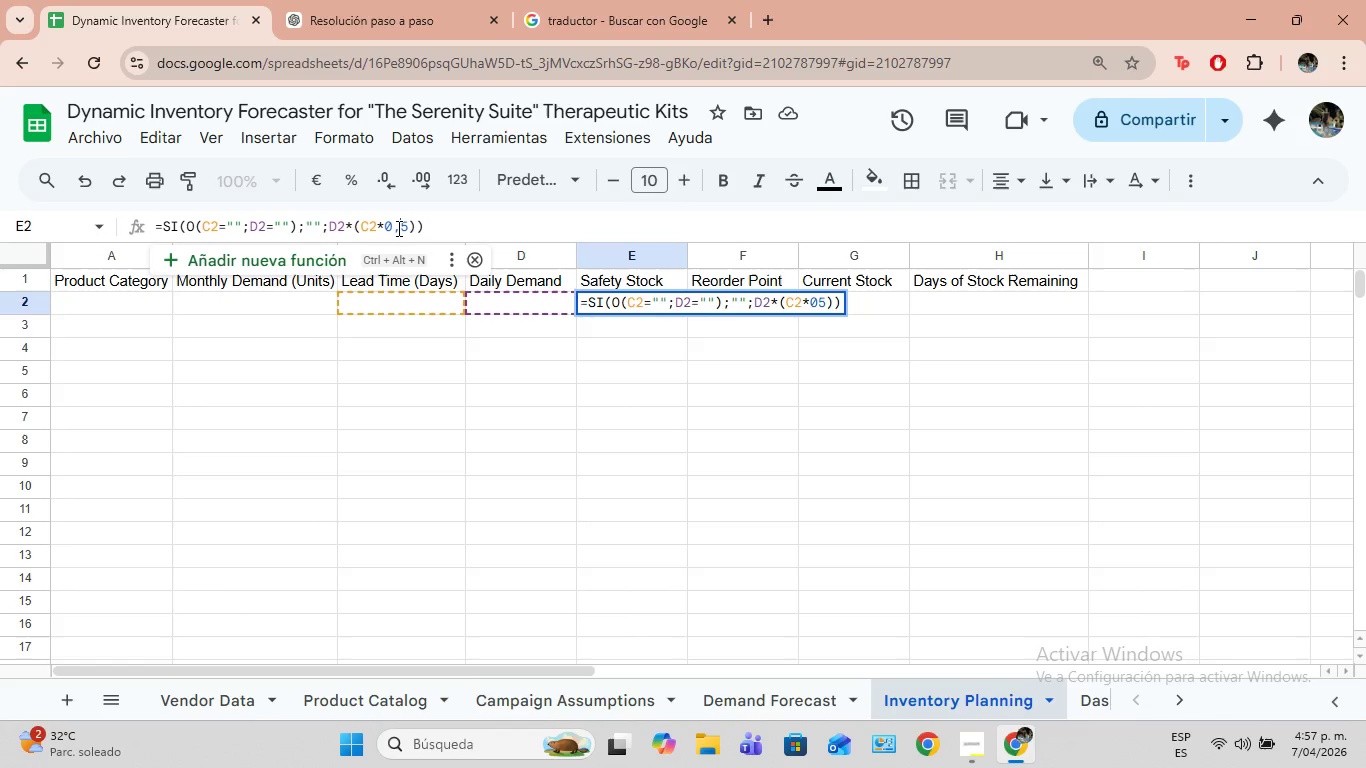 
key(Comma)
 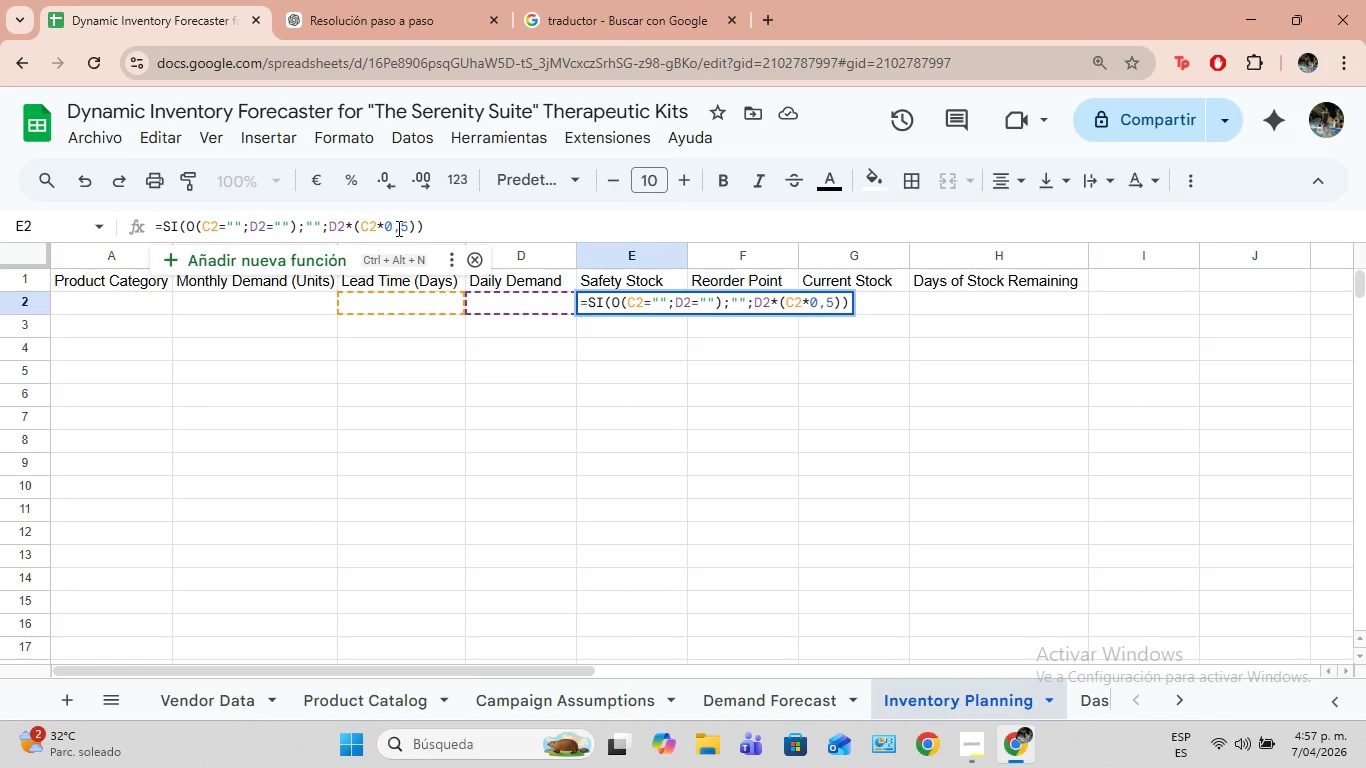 
key(Enter)
 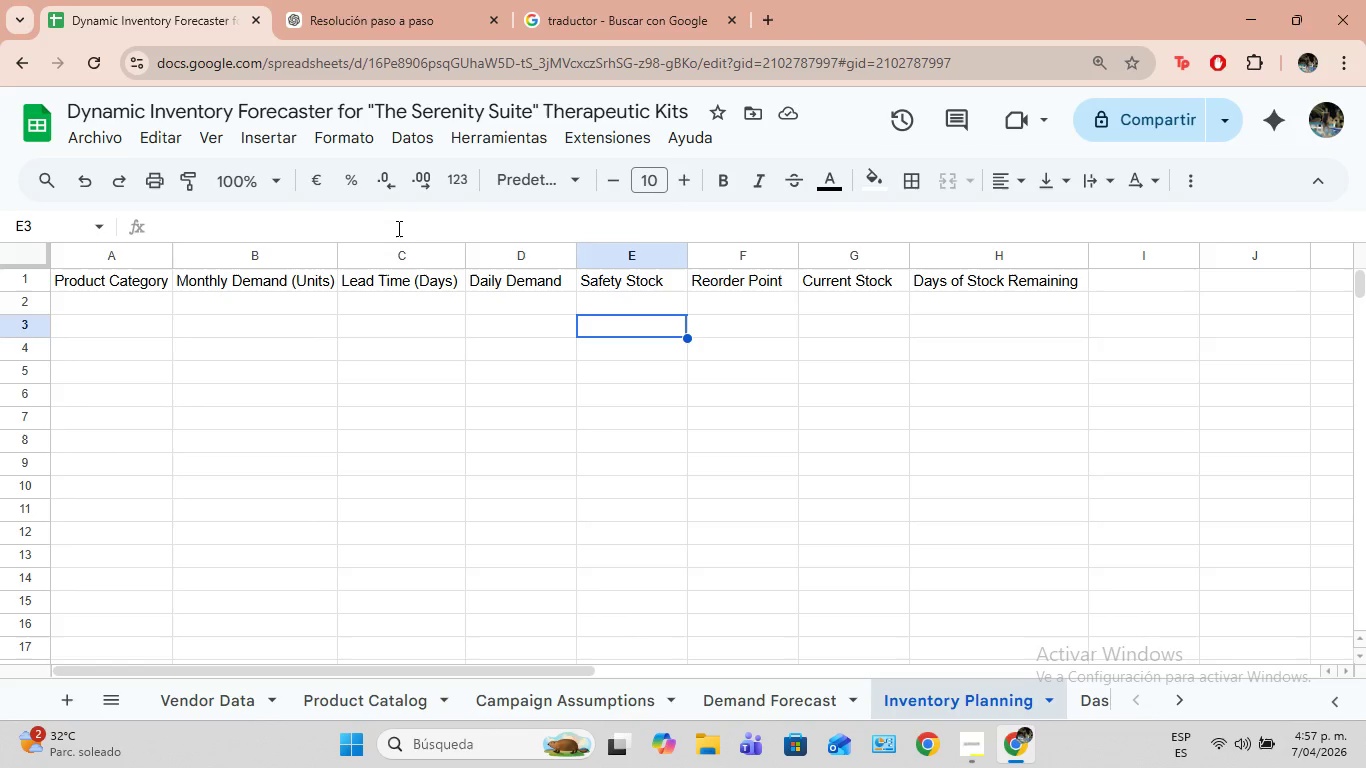 
wait(11.78)
 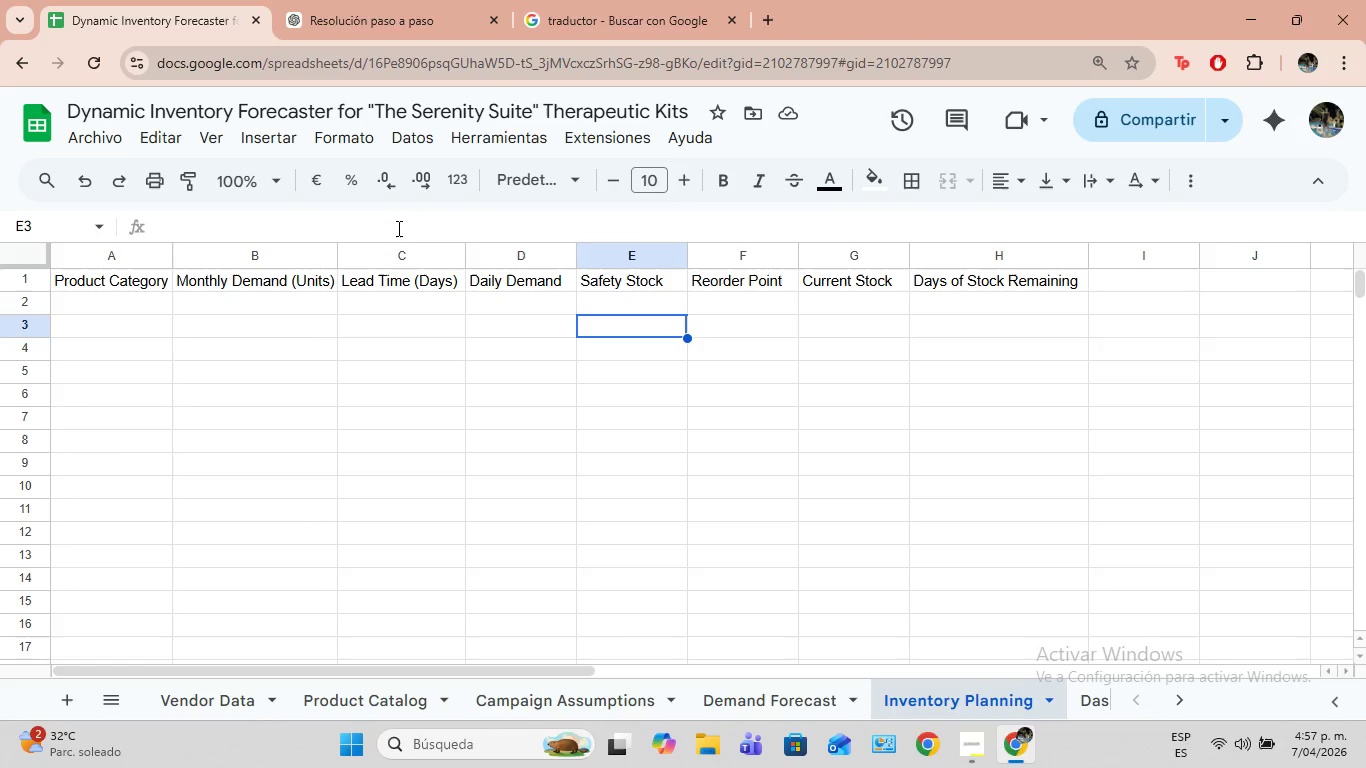 
left_click([644, 311])
 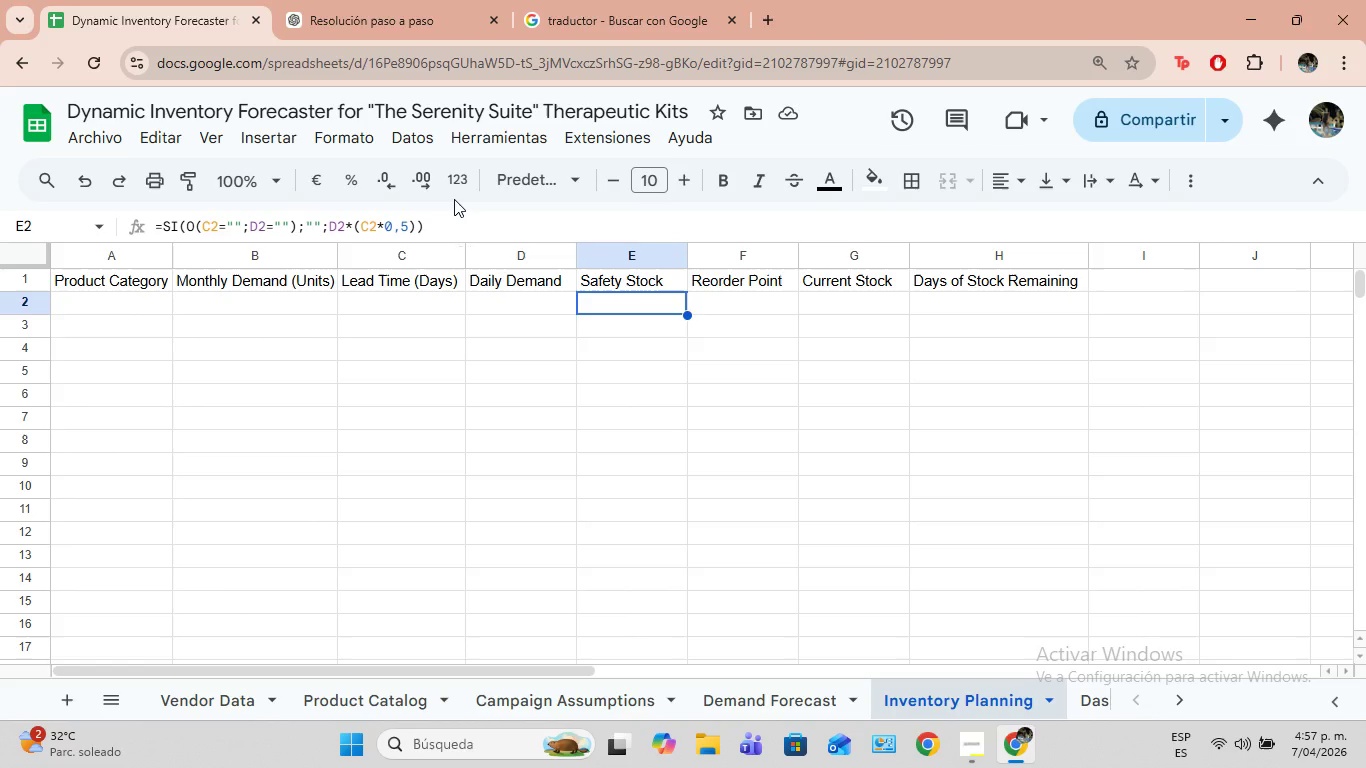 
wait(19.22)
 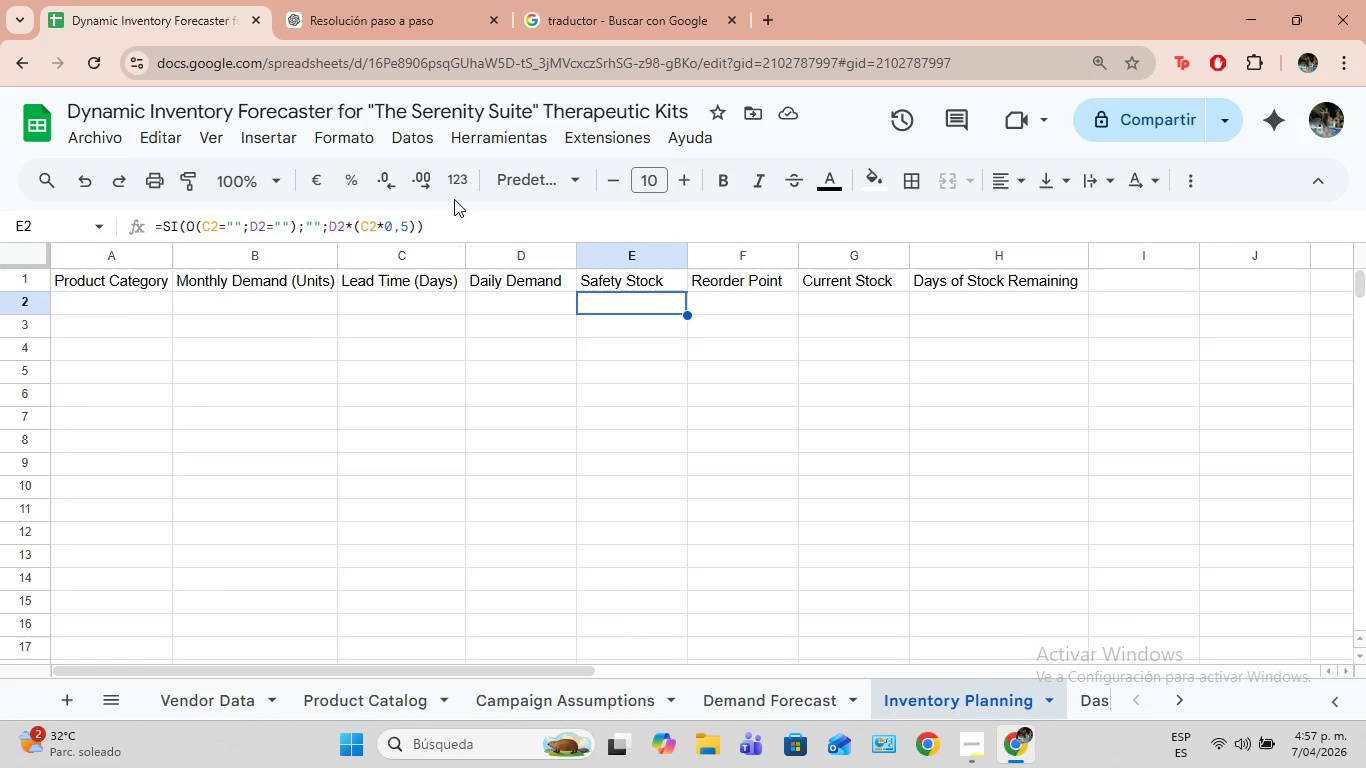 
double_click([539, 296])
 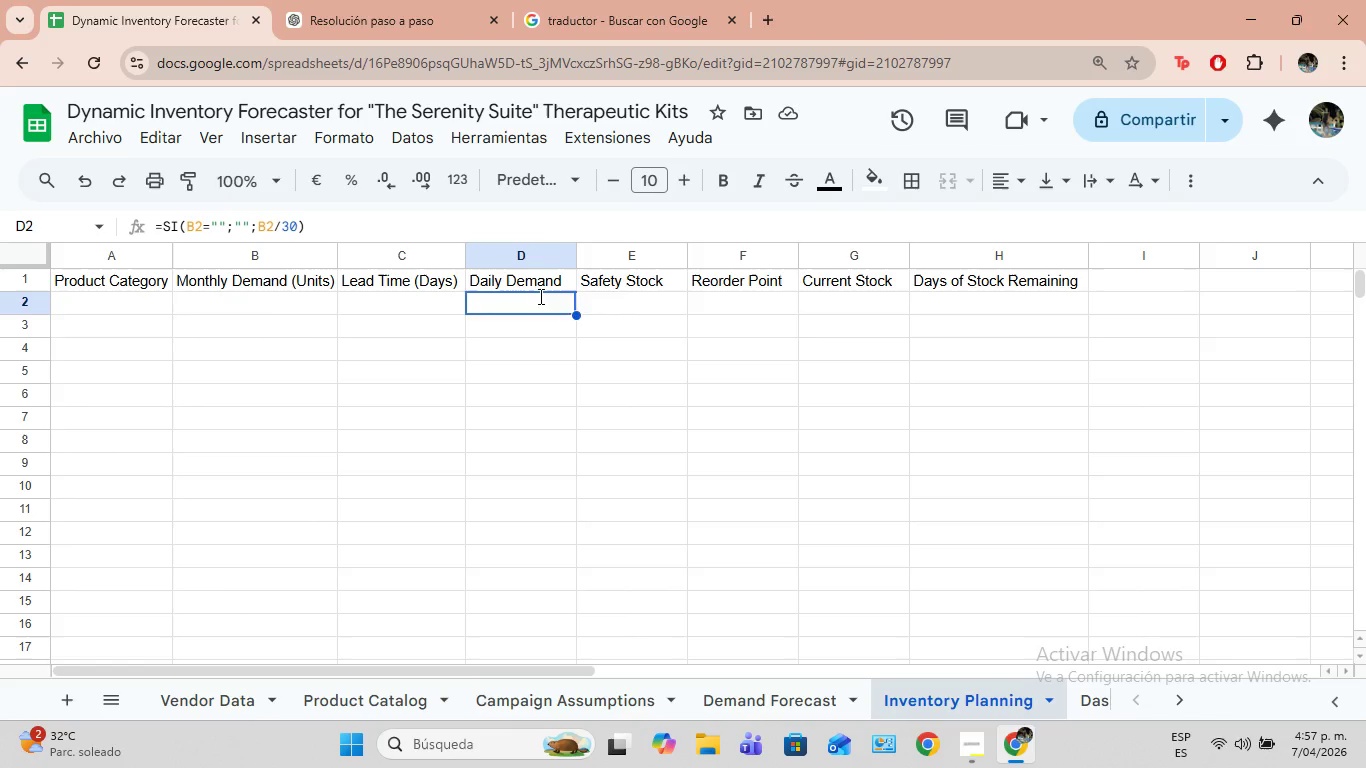 
mouse_move([551, 299])
 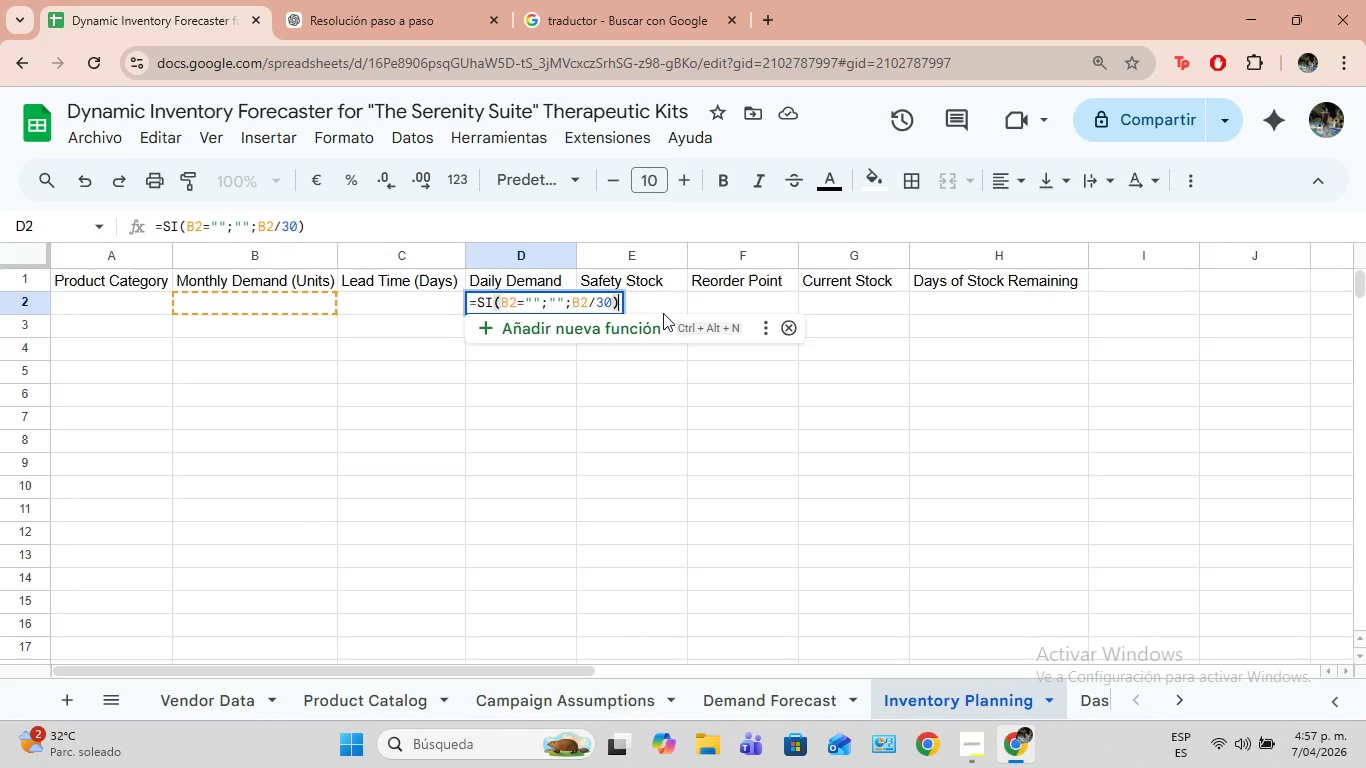 
key(Enter)
 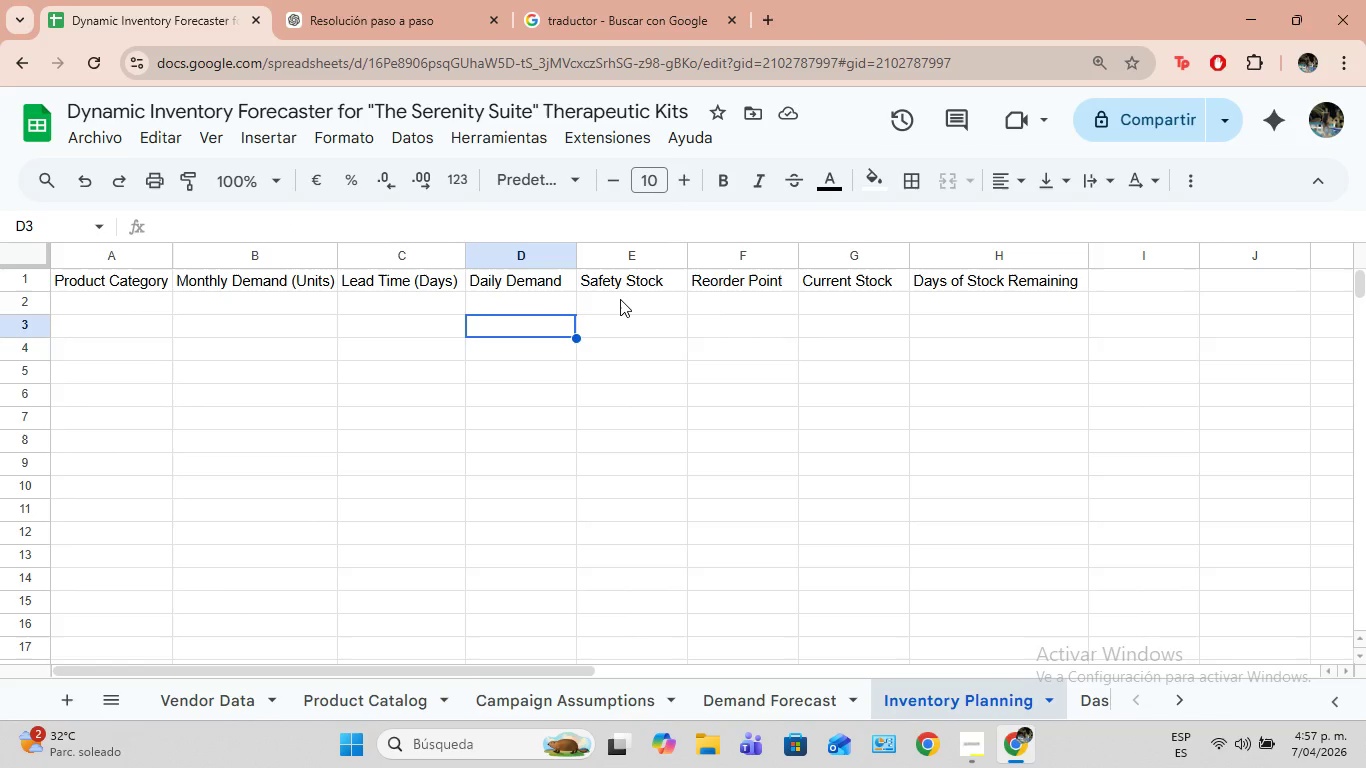 
double_click([620, 299])
 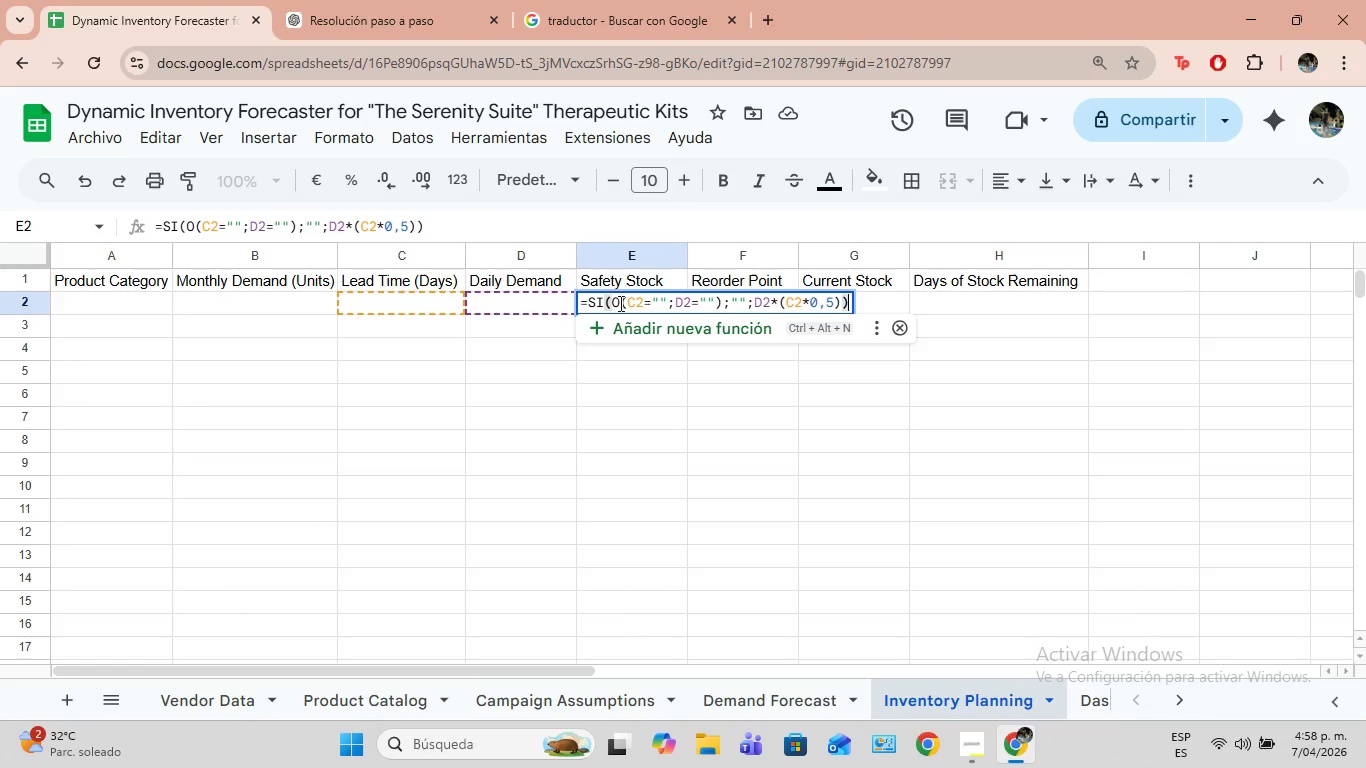 
key(Enter)
 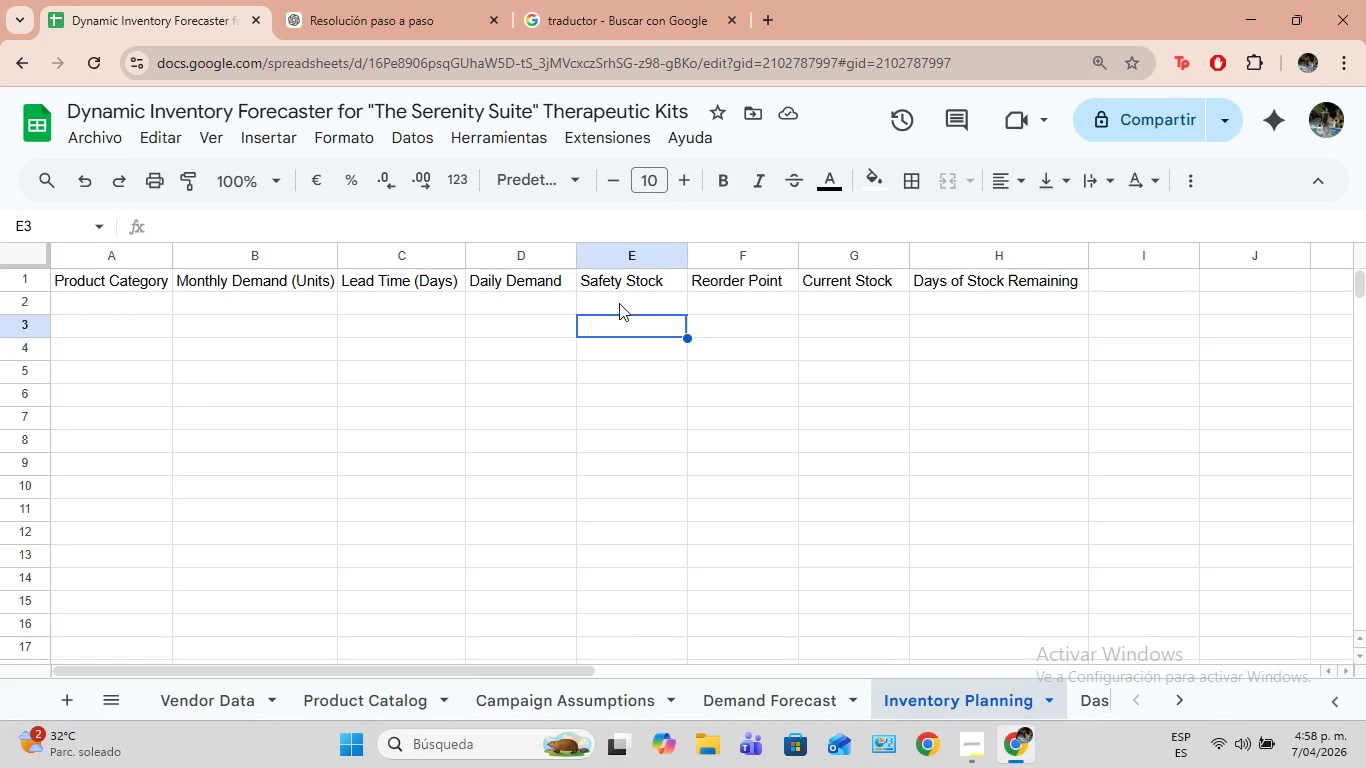 
wait(5.38)
 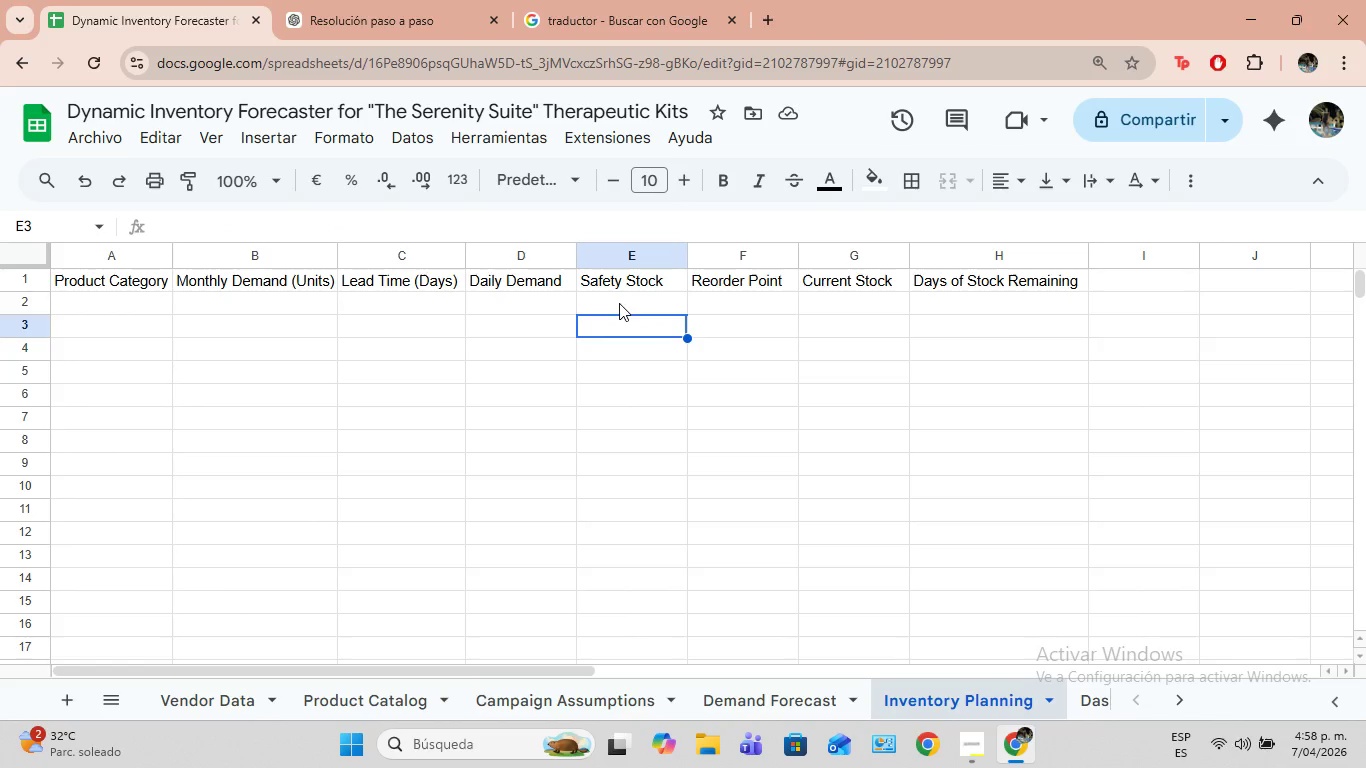 
double_click([657, 308])
 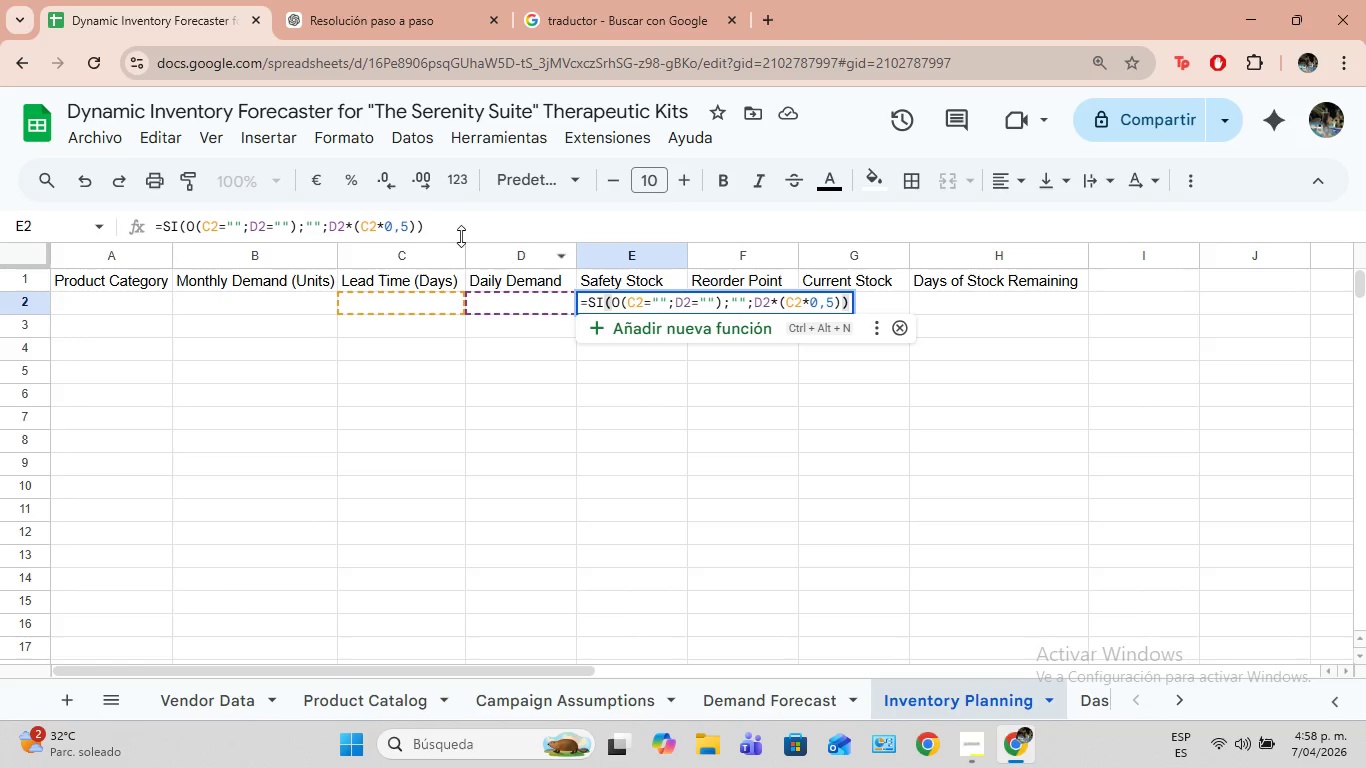 
left_click_drag(start_coordinate=[432, 226], to_coordinate=[149, 233])
 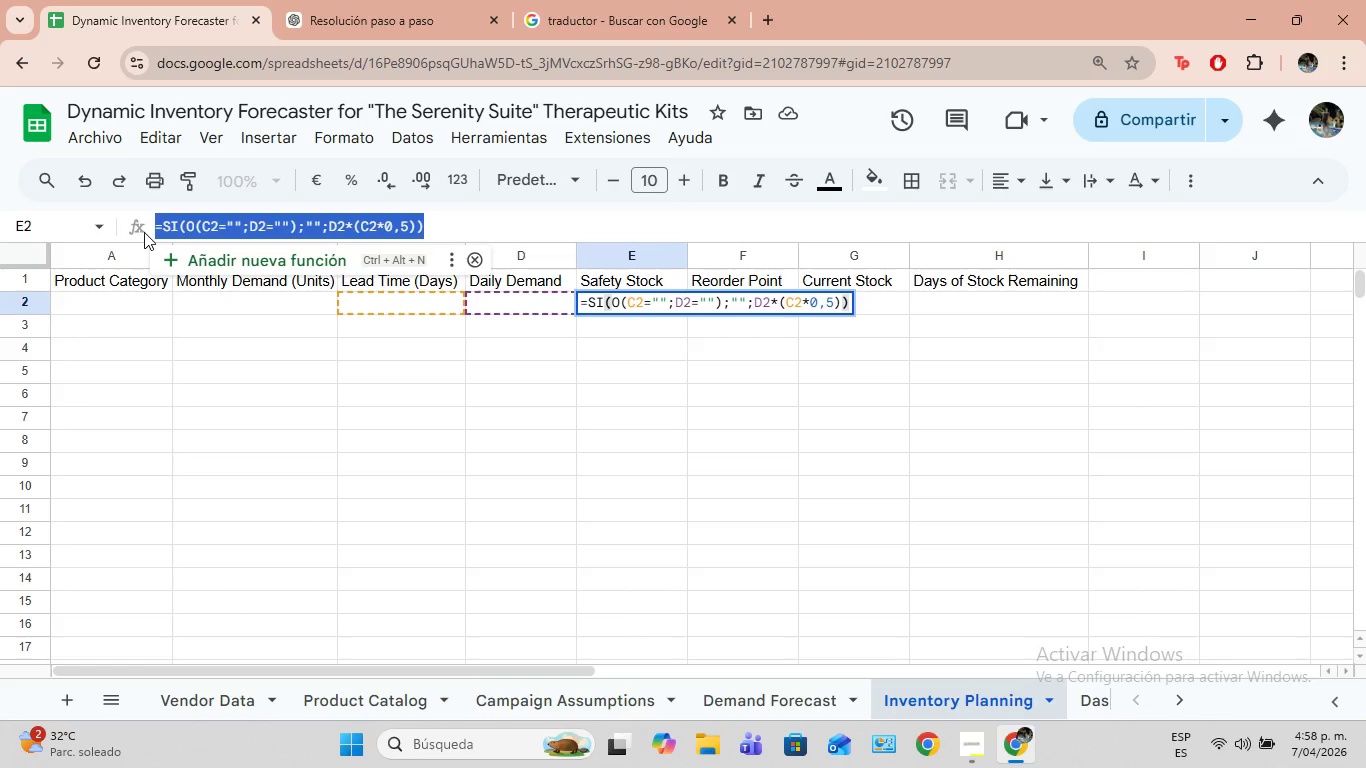 
key(Control+ControlLeft)
 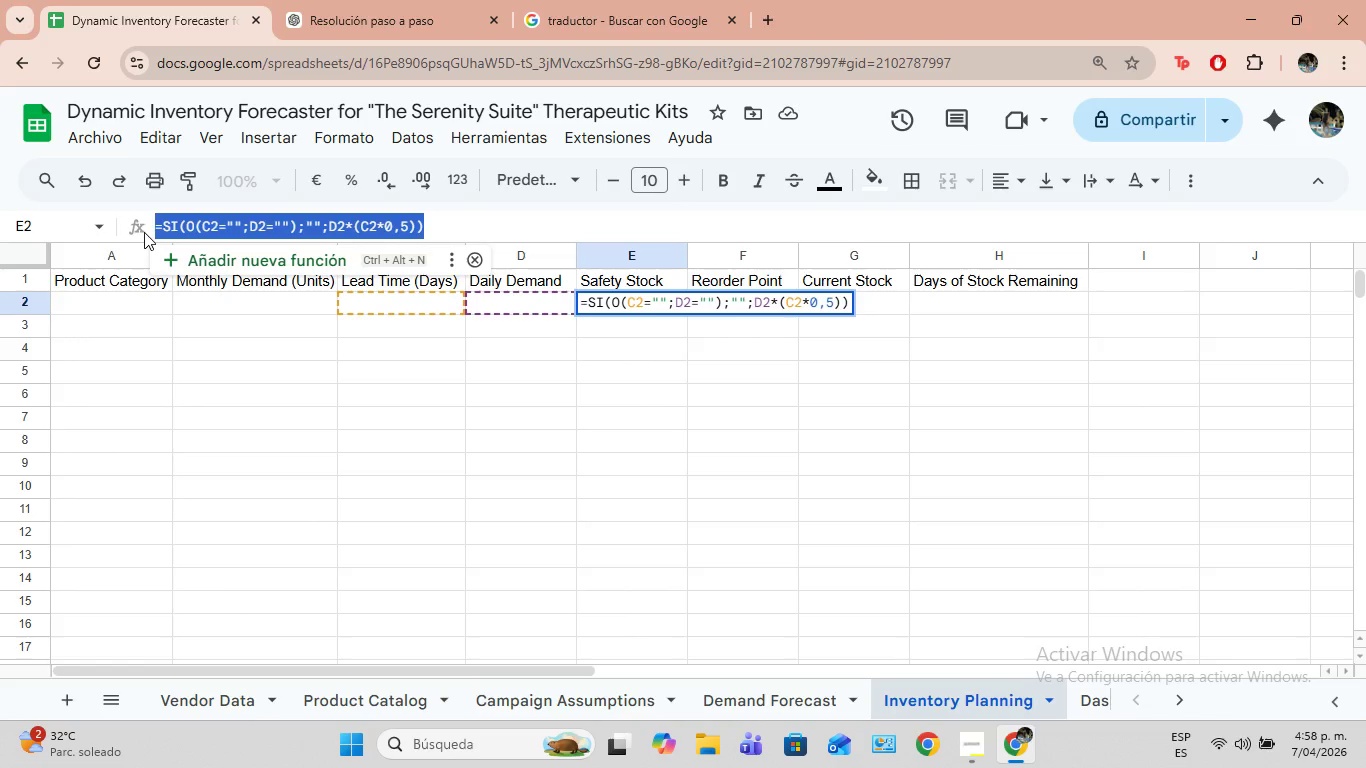 
key(Control+C)
 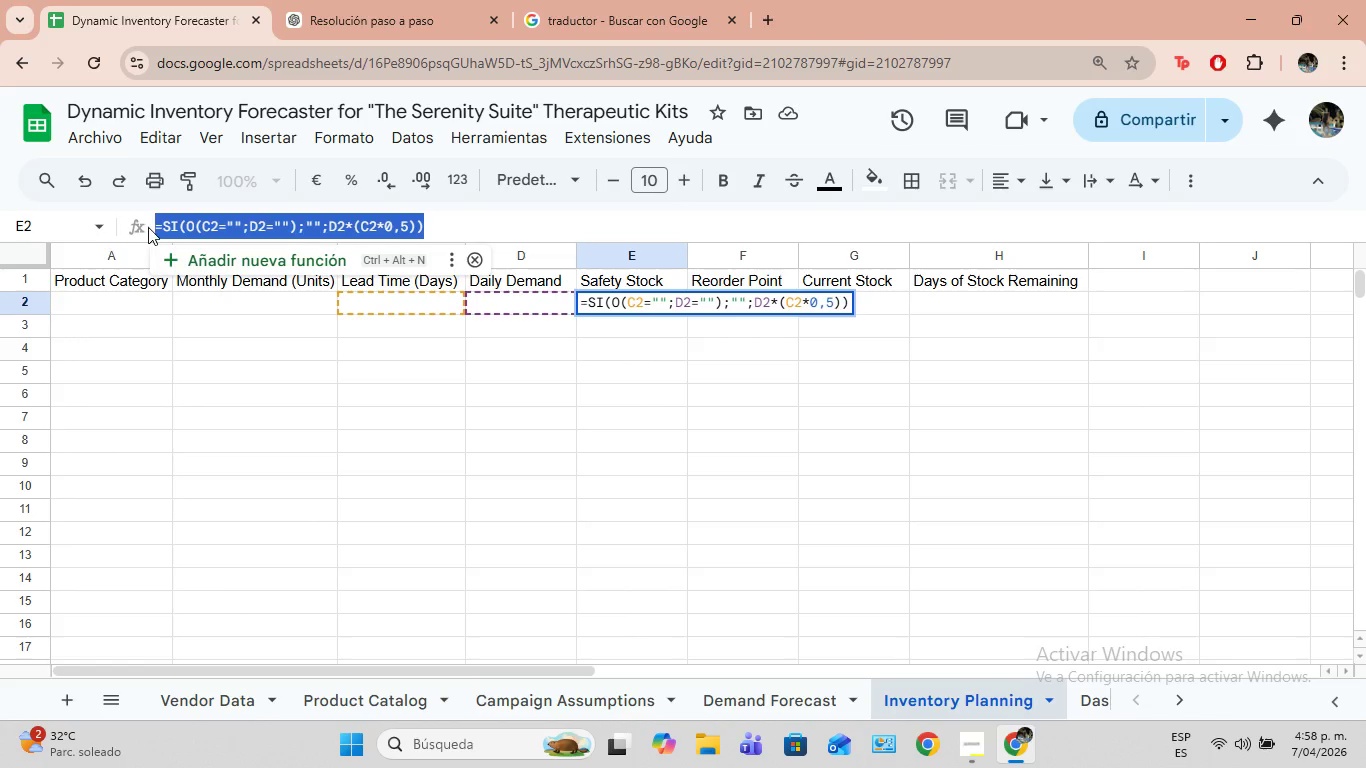 
left_click([397, 218])
 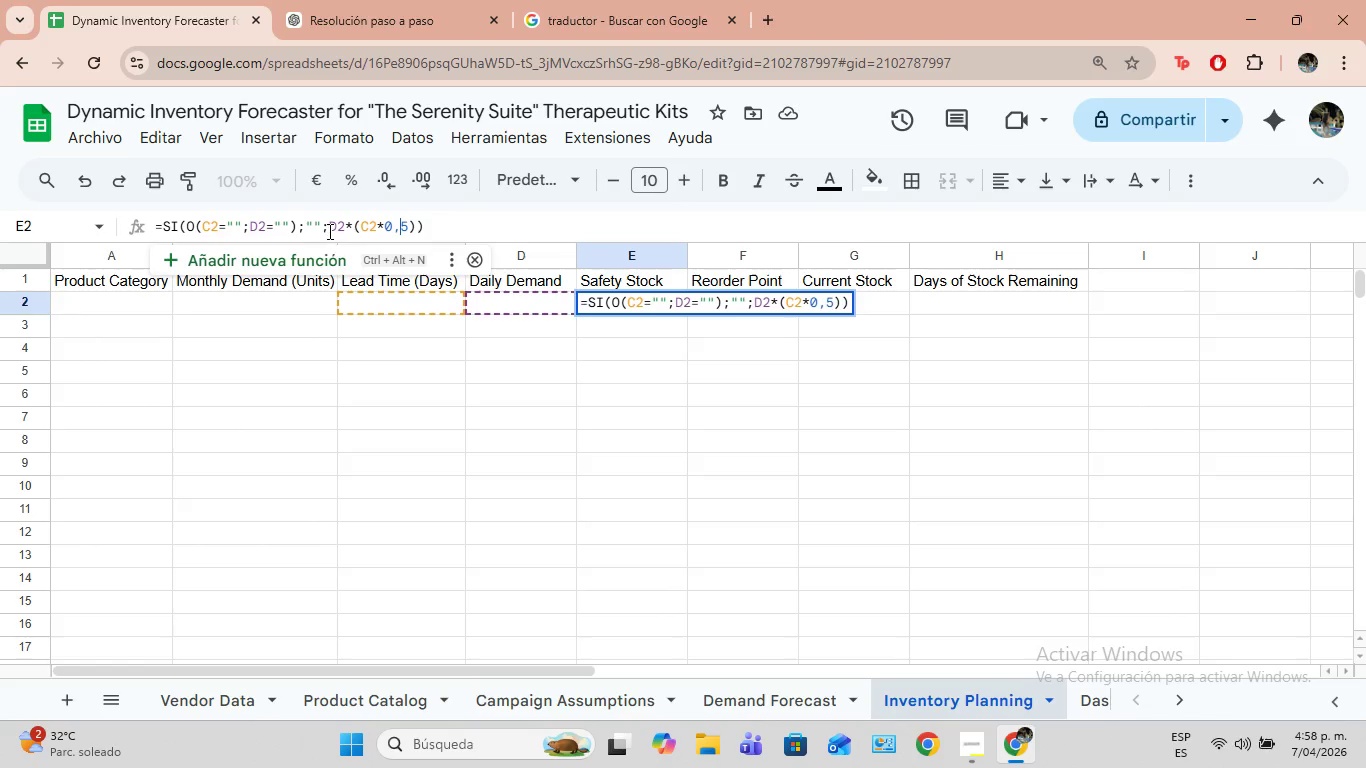 
left_click_drag(start_coordinate=[327, 230], to_coordinate=[177, 230])
 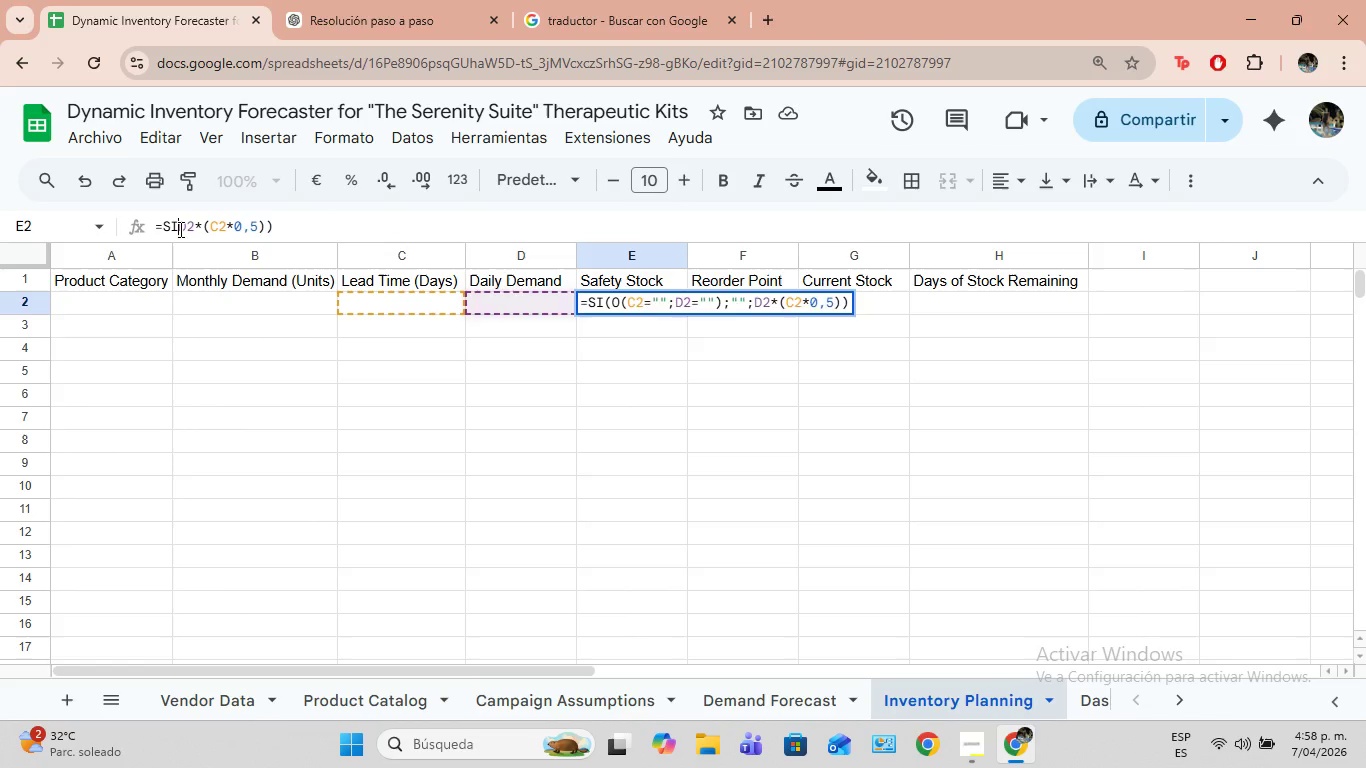 
key(Backspace)
 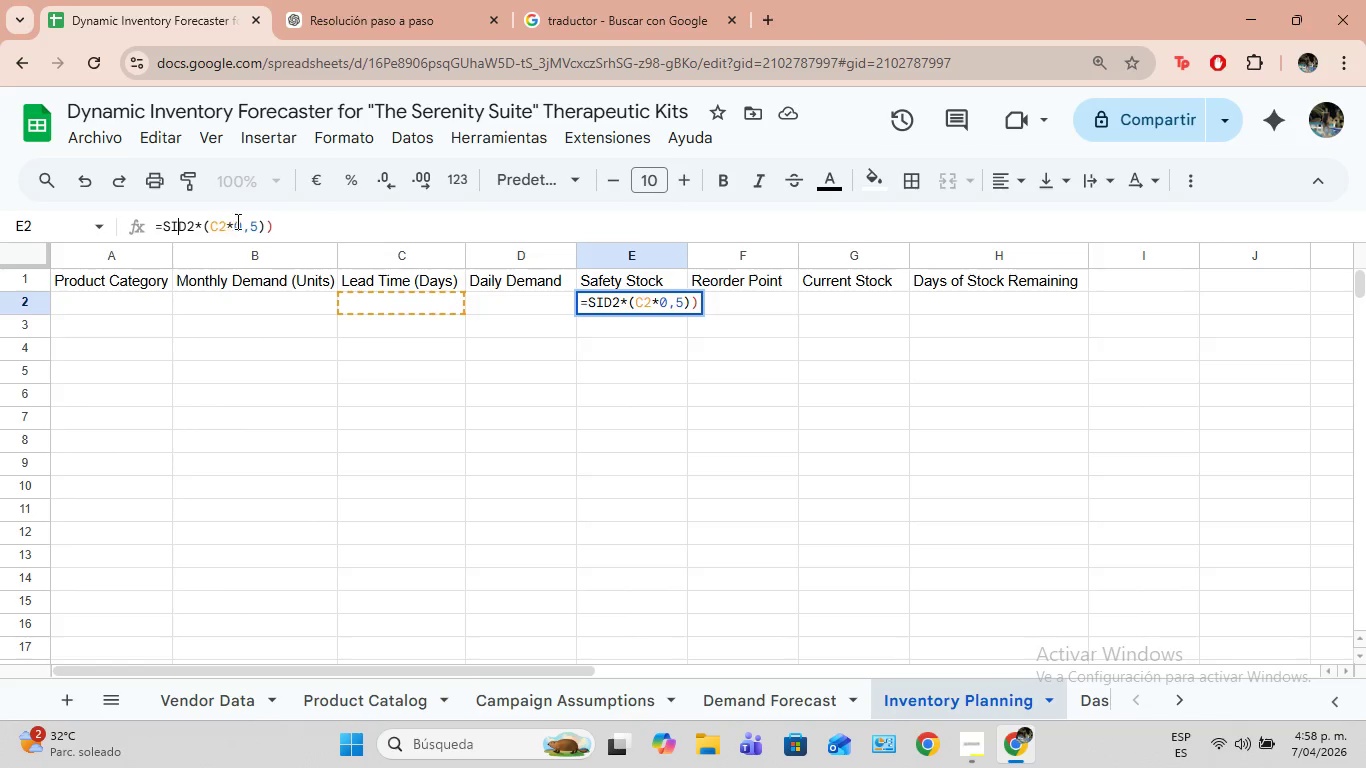 
key(Backspace)
 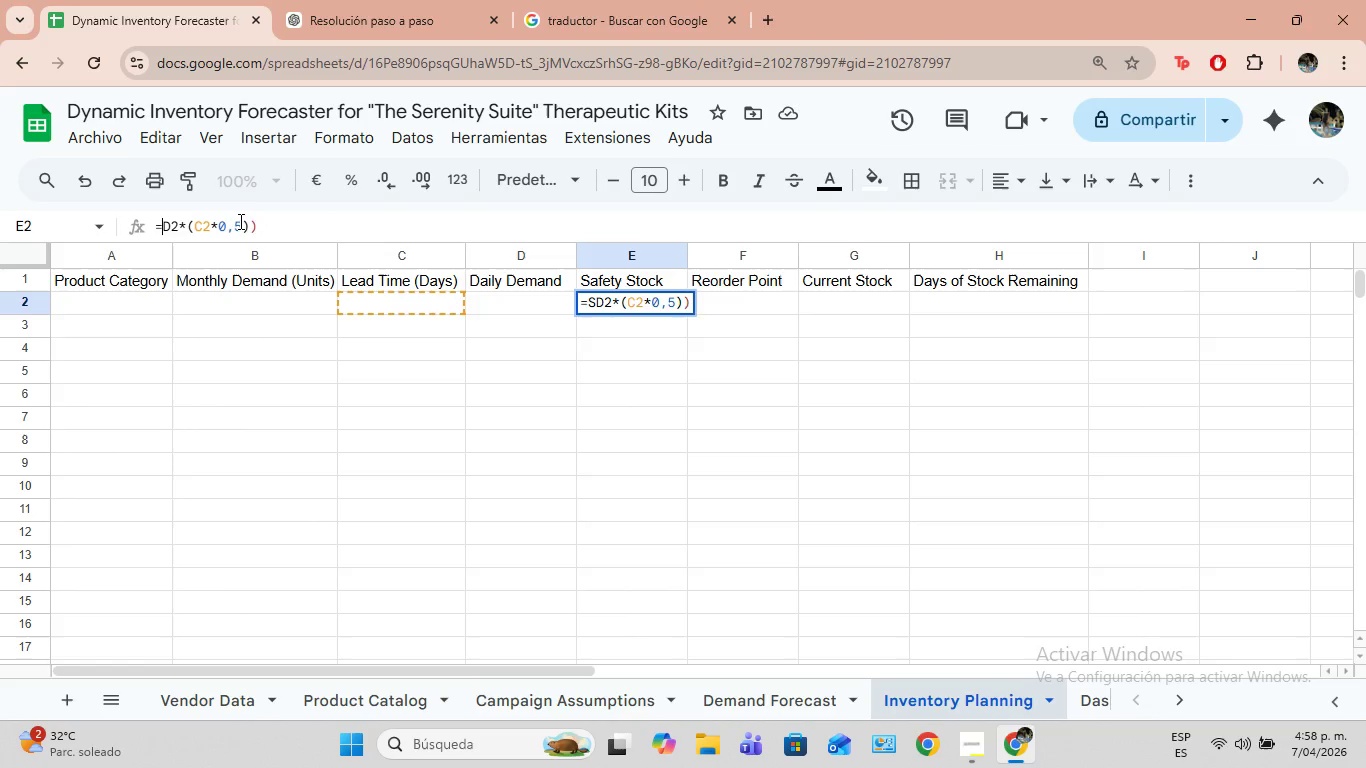 
key(Backspace)
 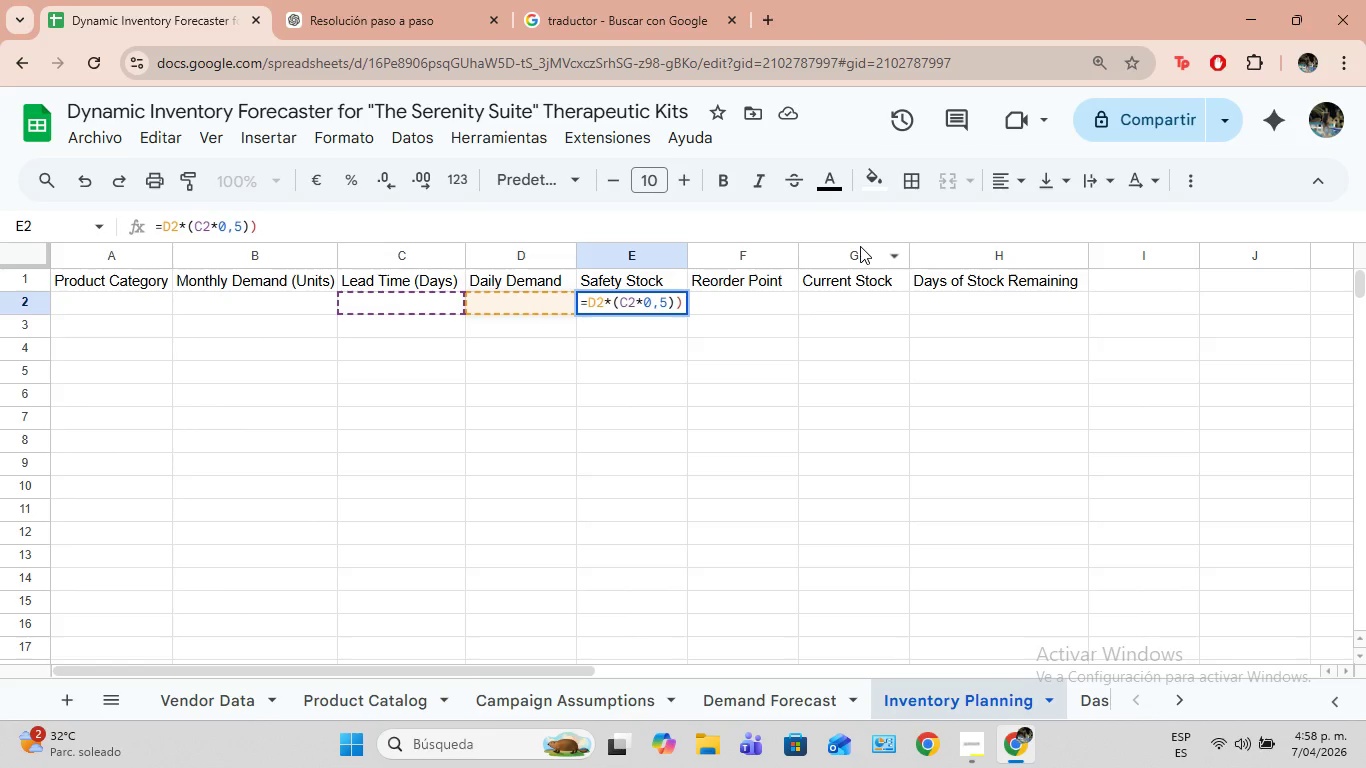 
key(Enter)
 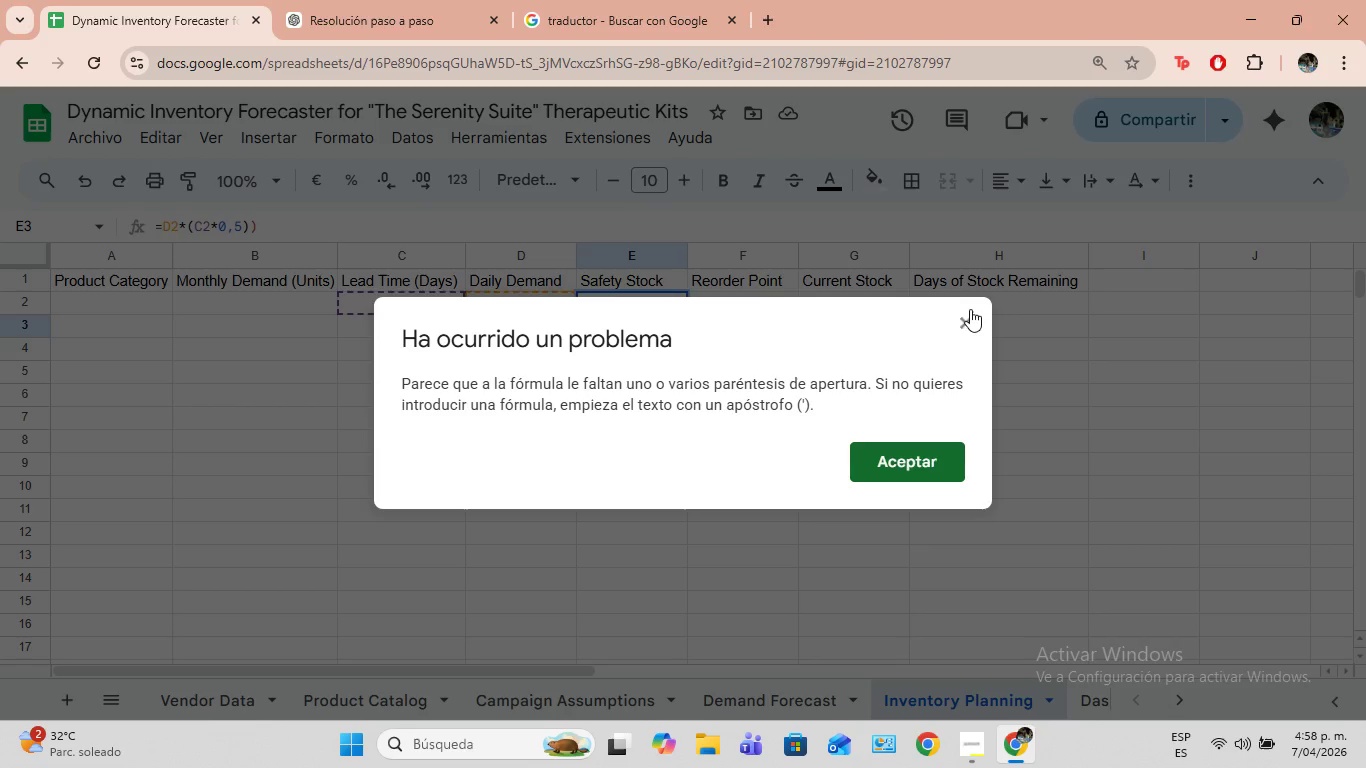 
left_click([964, 313])
 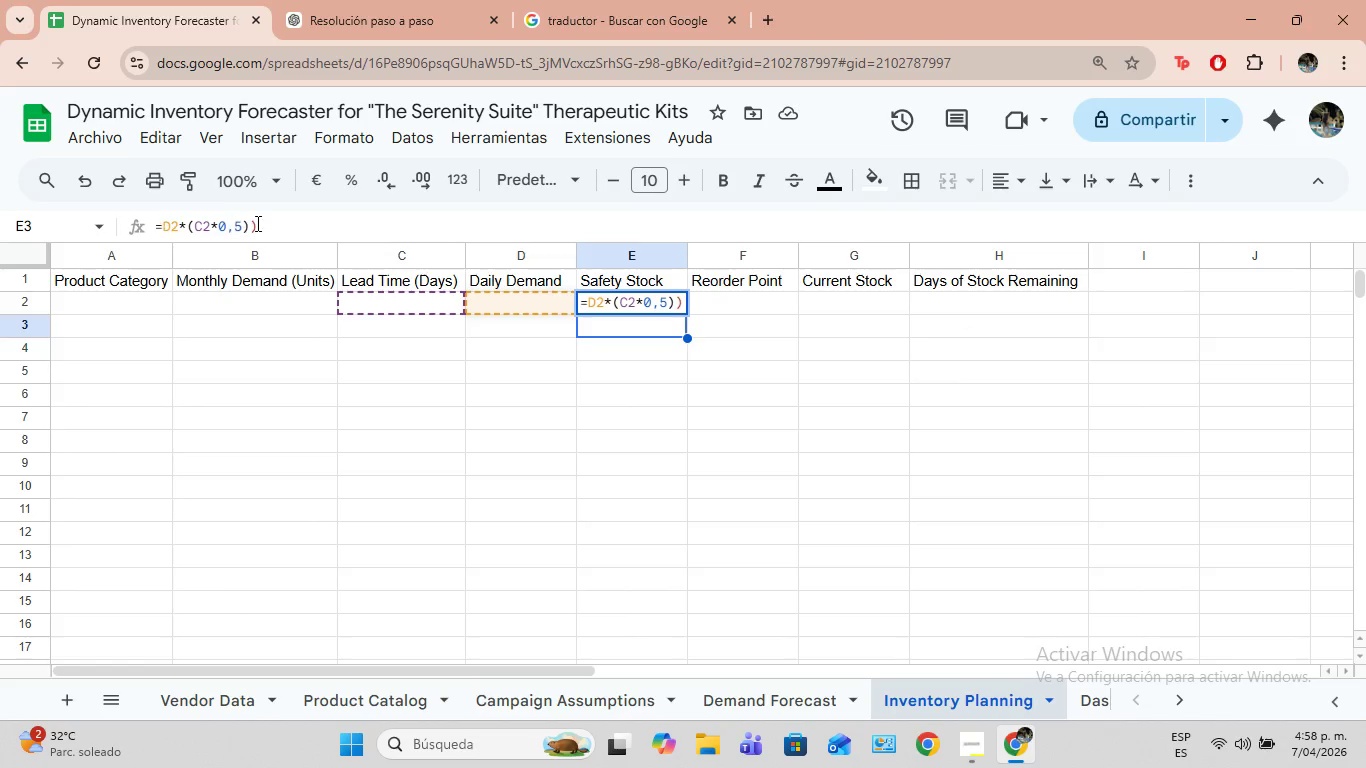 
left_click([262, 227])
 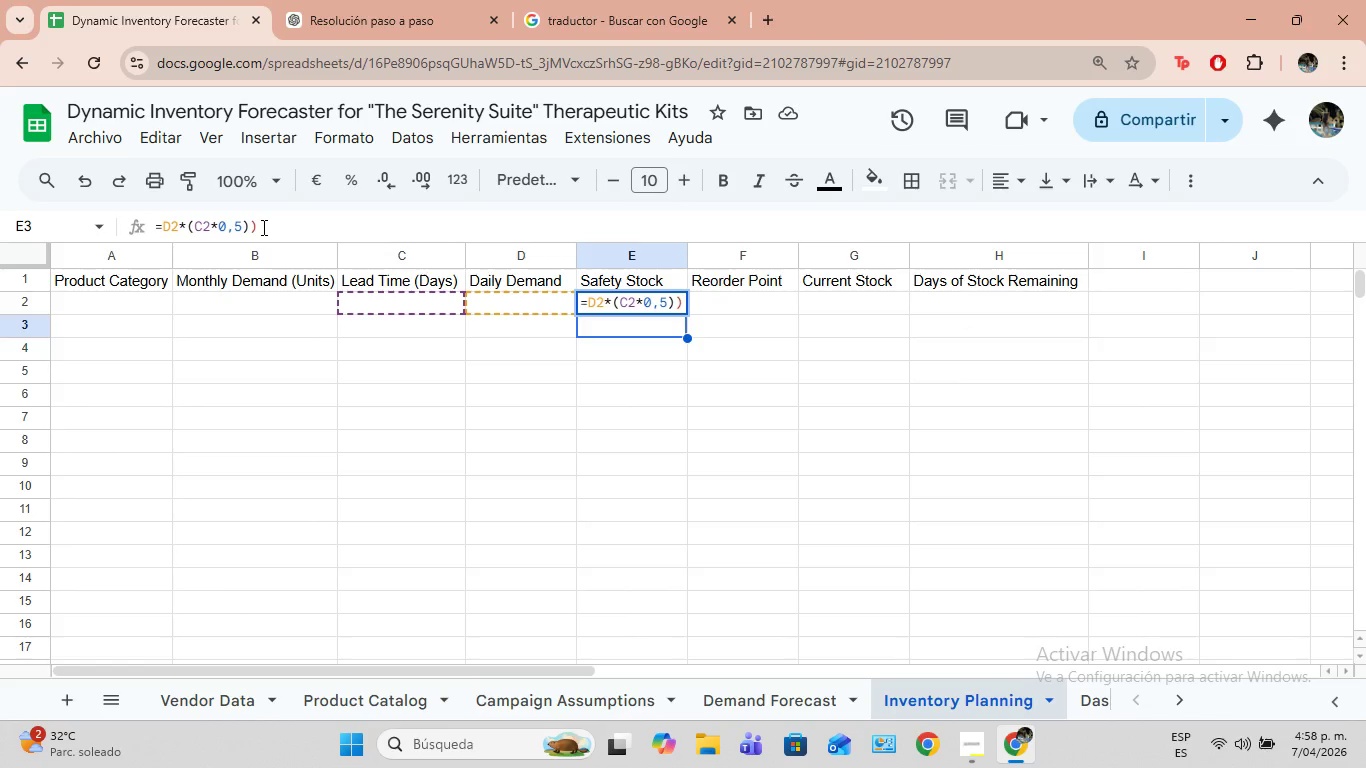 
key(Backspace)
 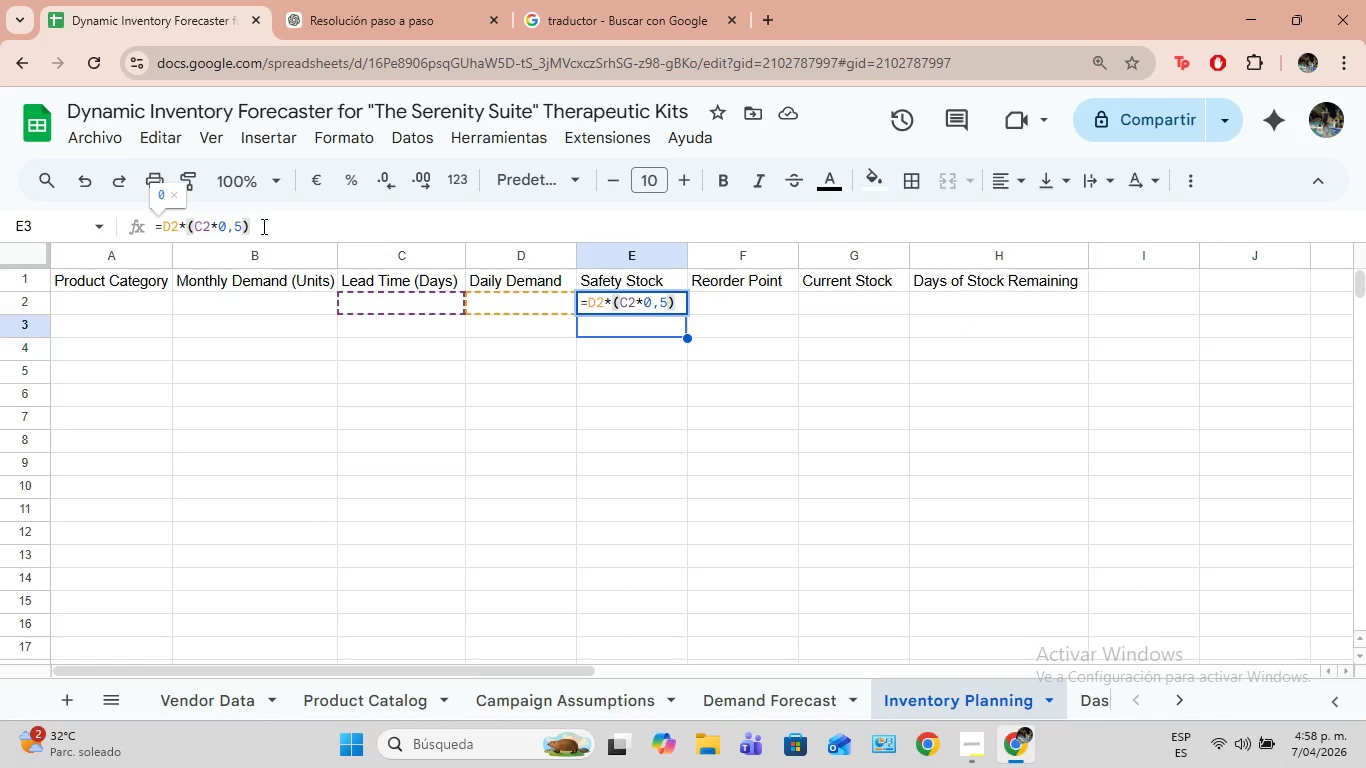 
key(Enter)
 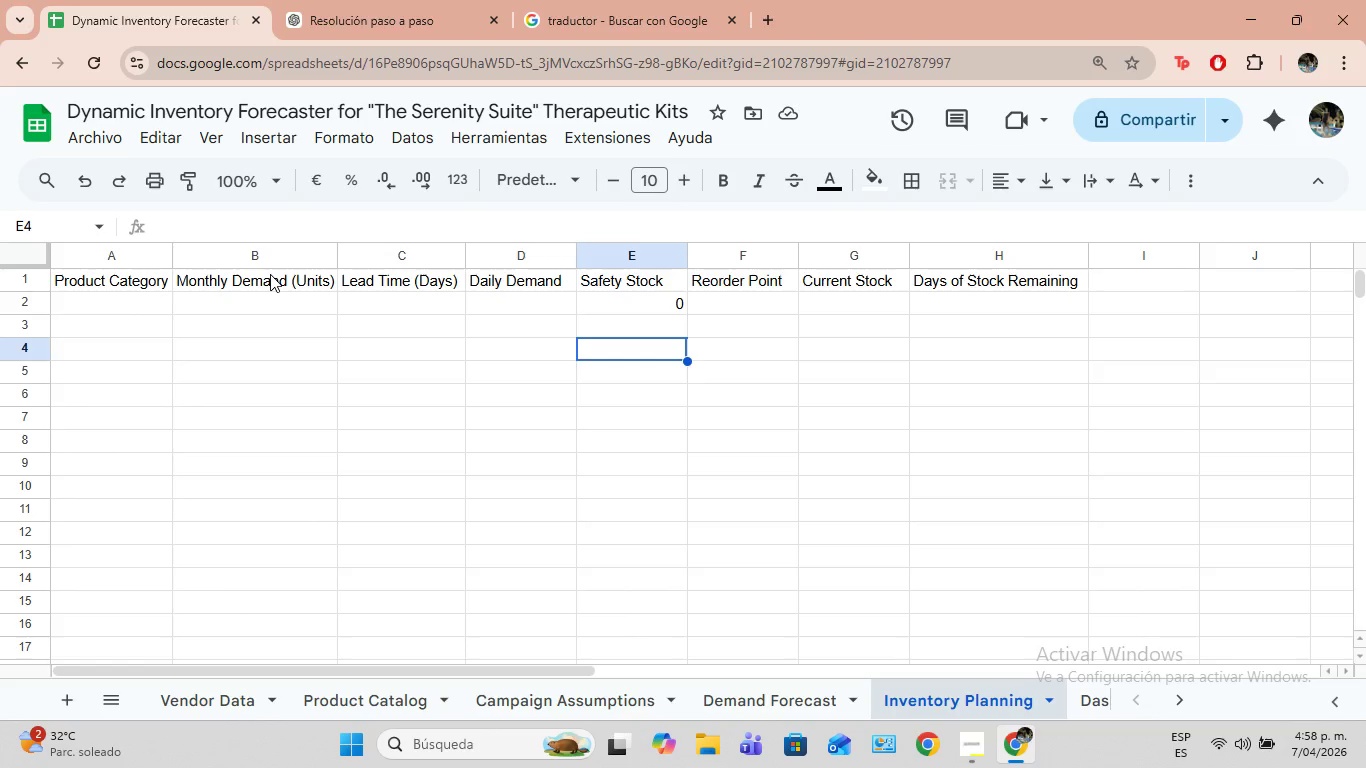 
wait(12.98)
 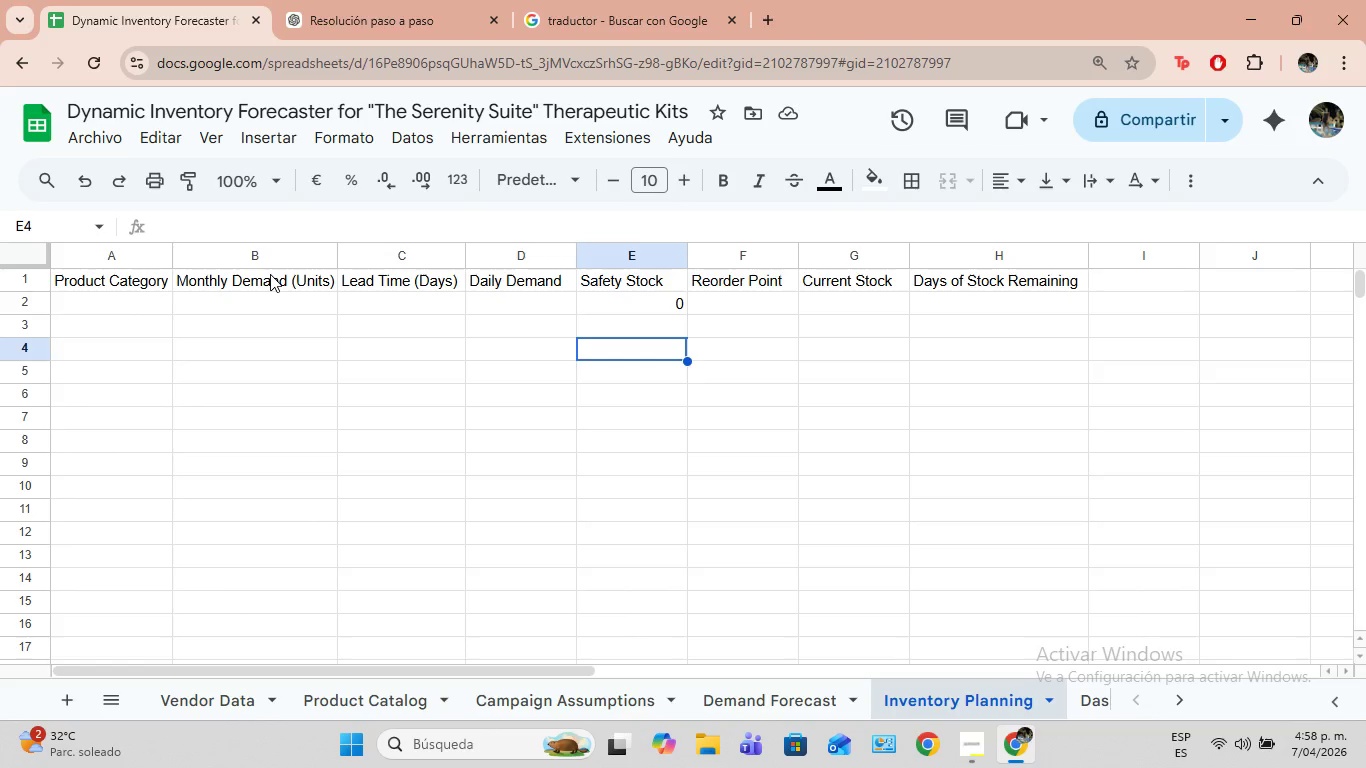 
left_click([566, 303])
 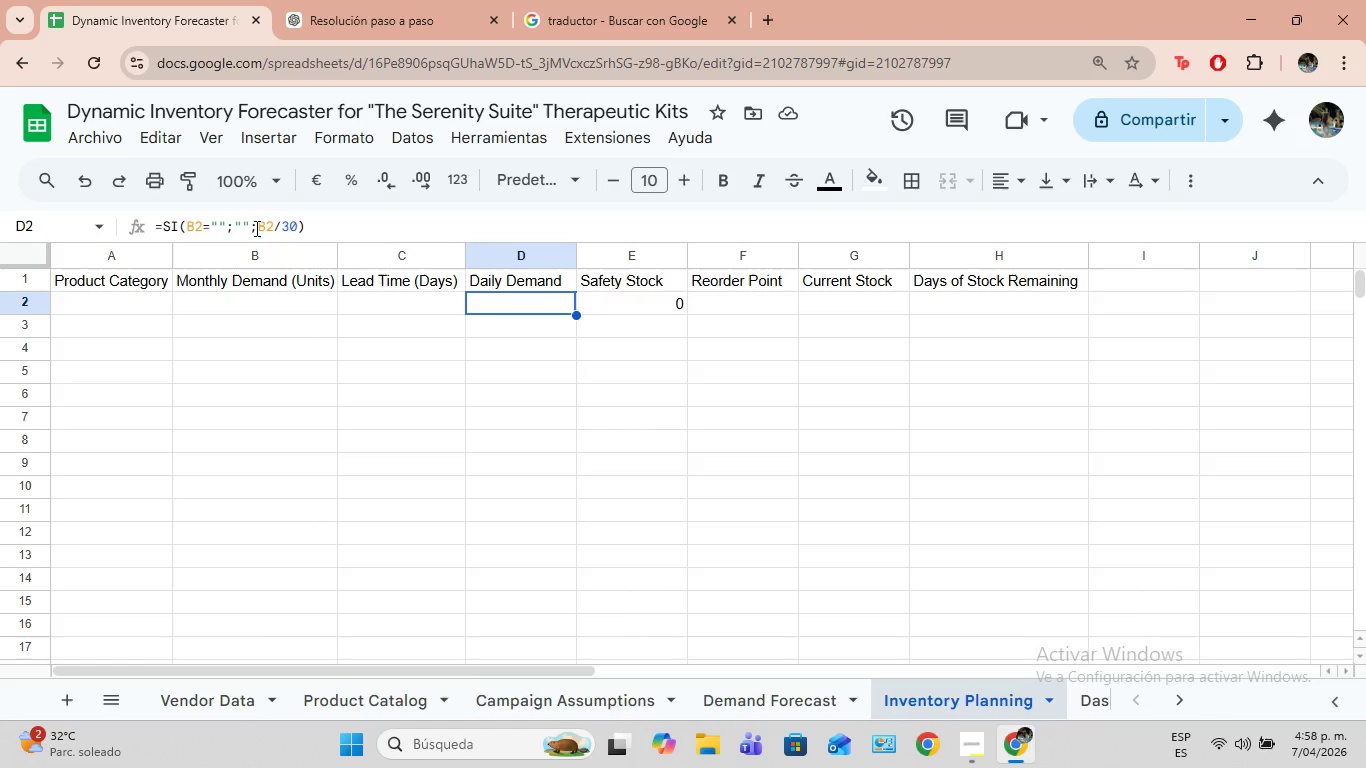 
left_click_drag(start_coordinate=[258, 225], to_coordinate=[166, 230])
 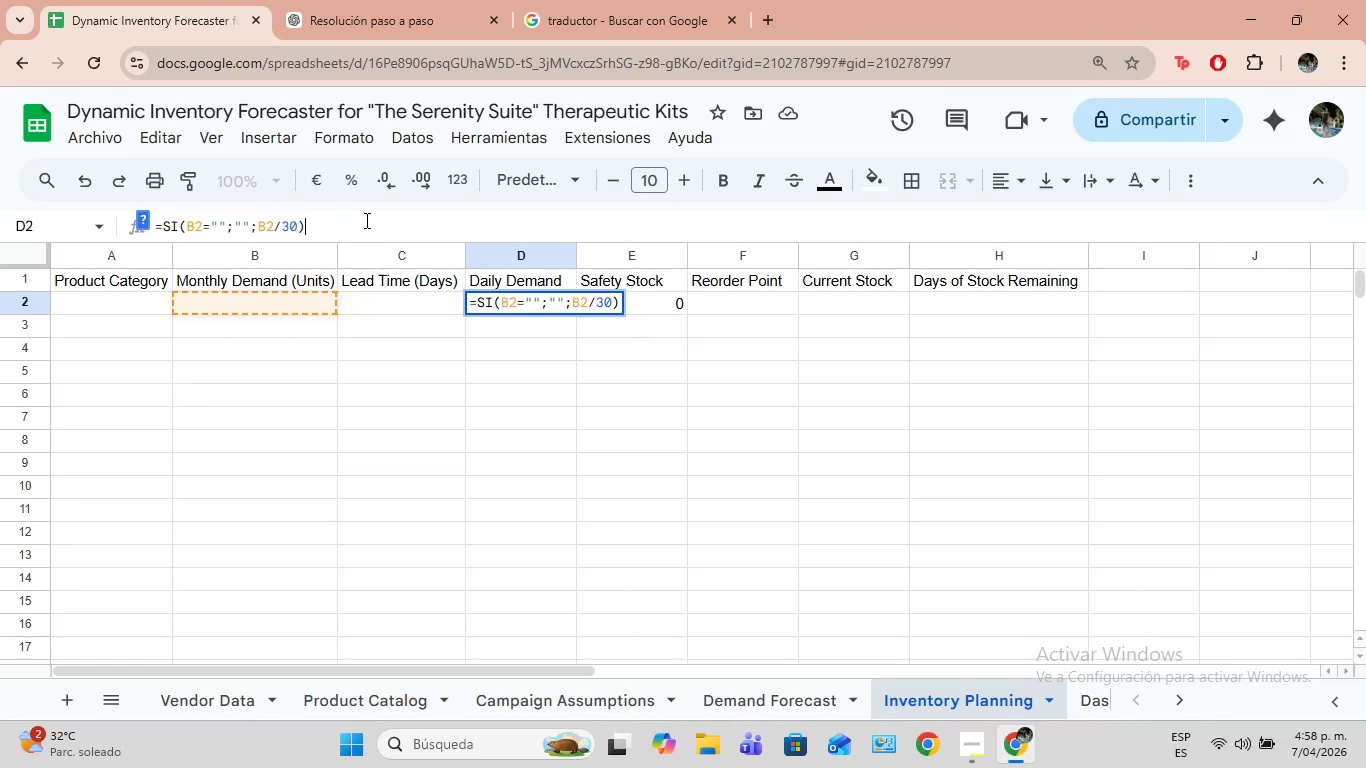 
left_click([366, 220])
 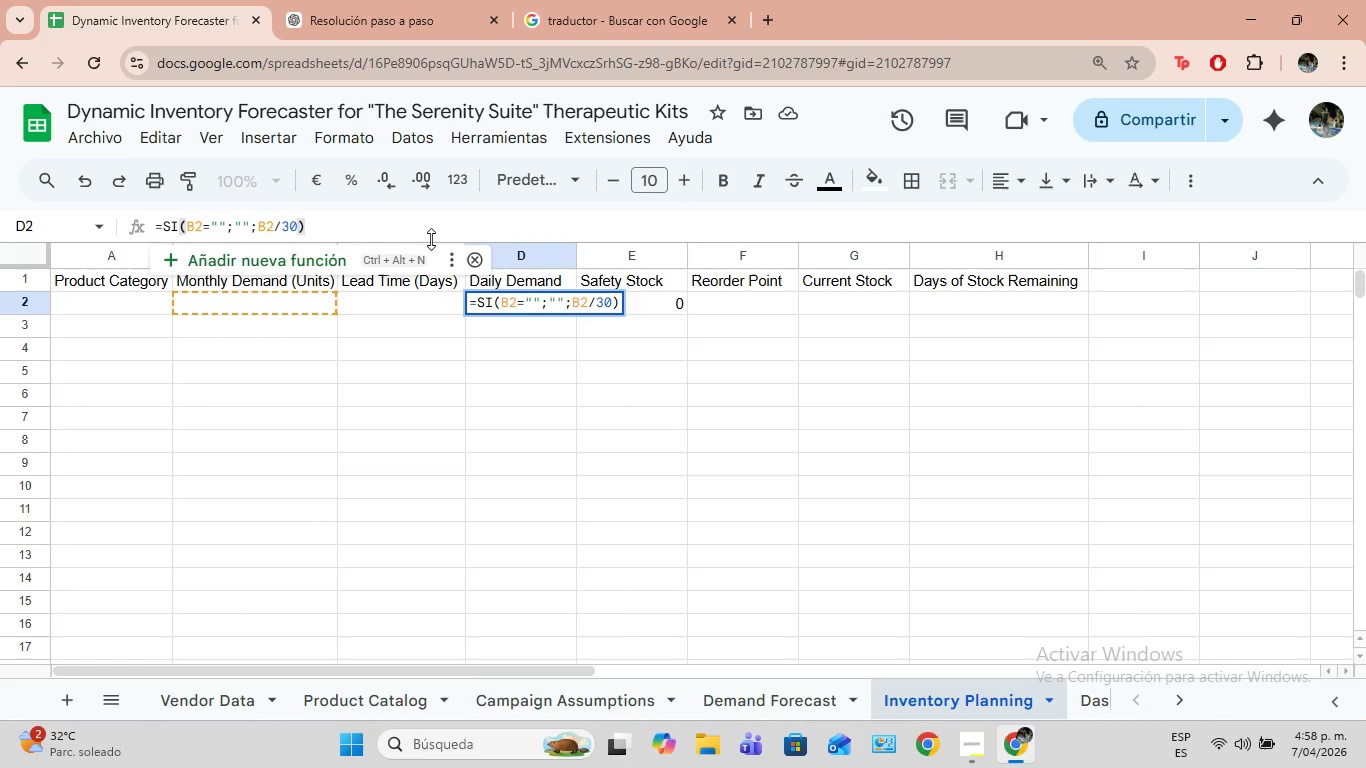 
left_click([431, 239])
 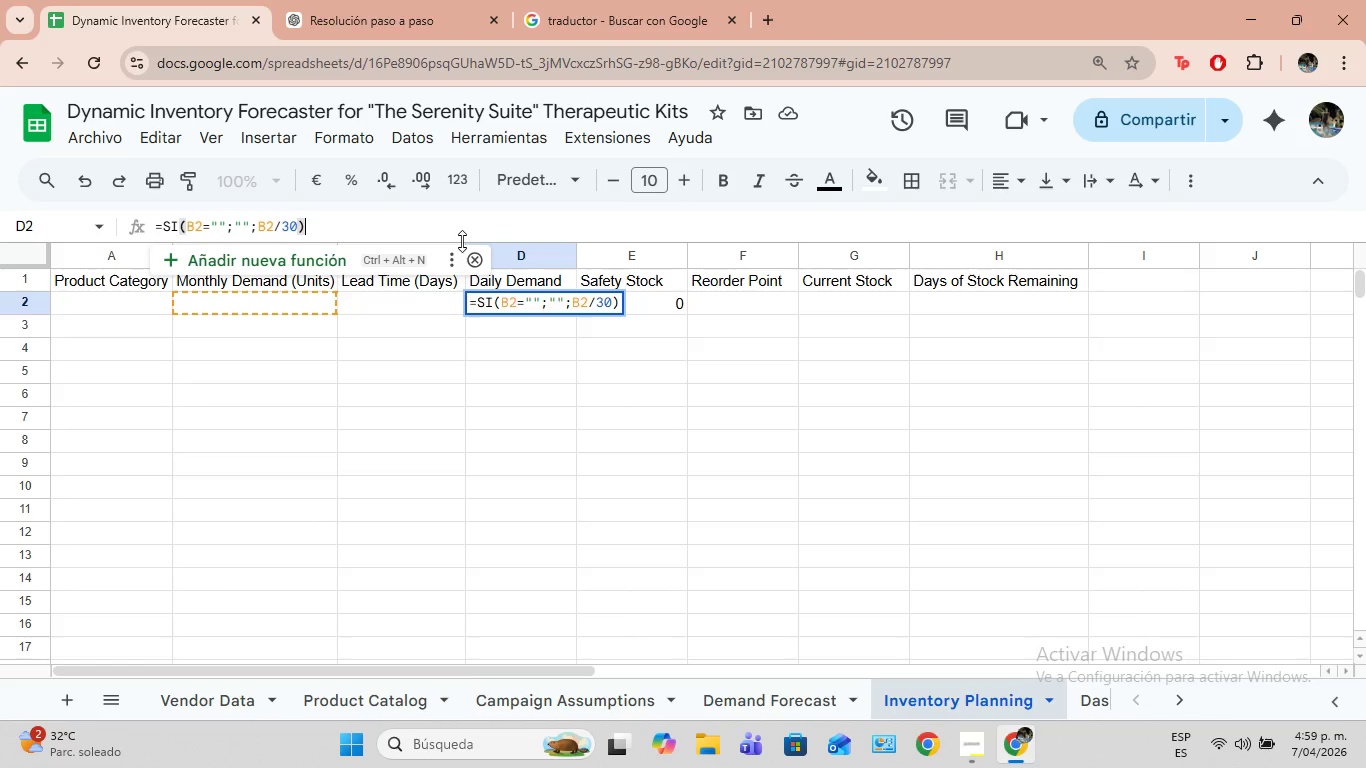 
wait(20.5)
 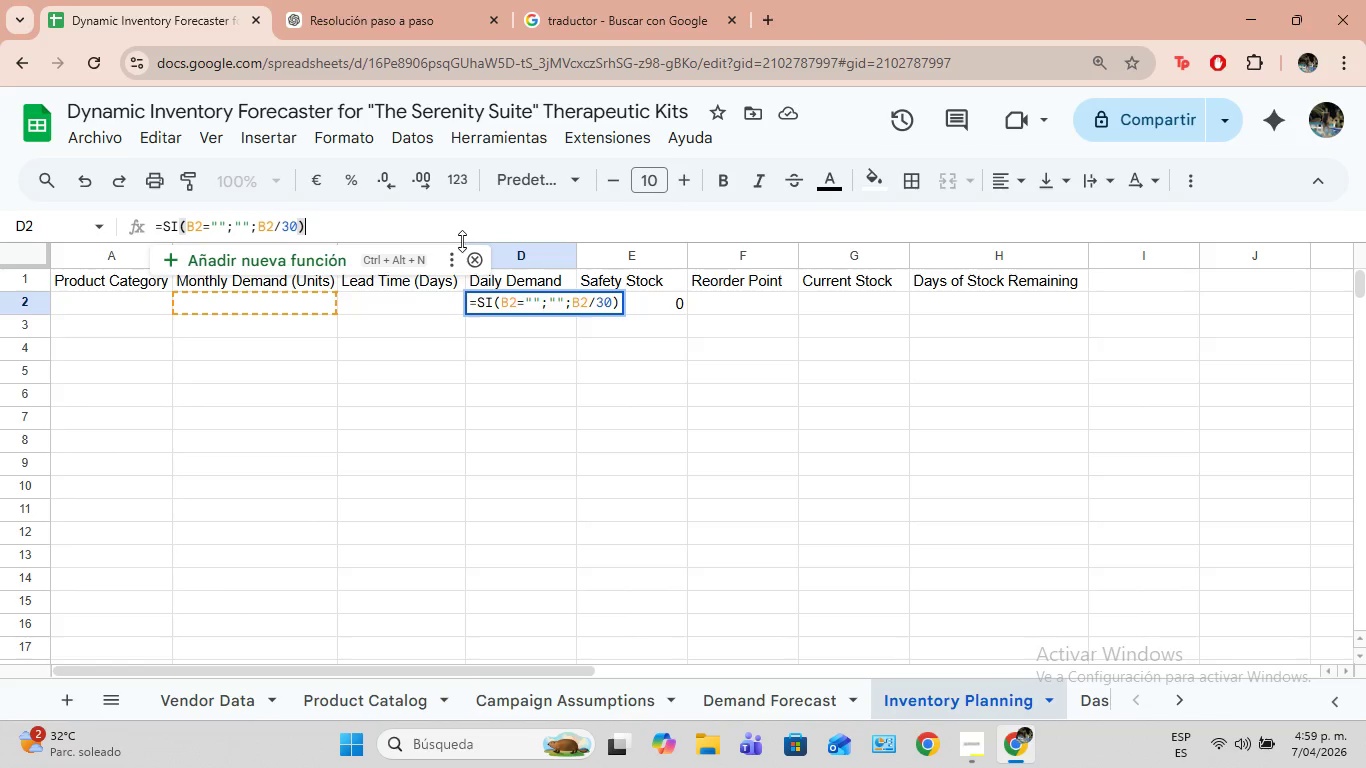 
double_click([681, 300])
 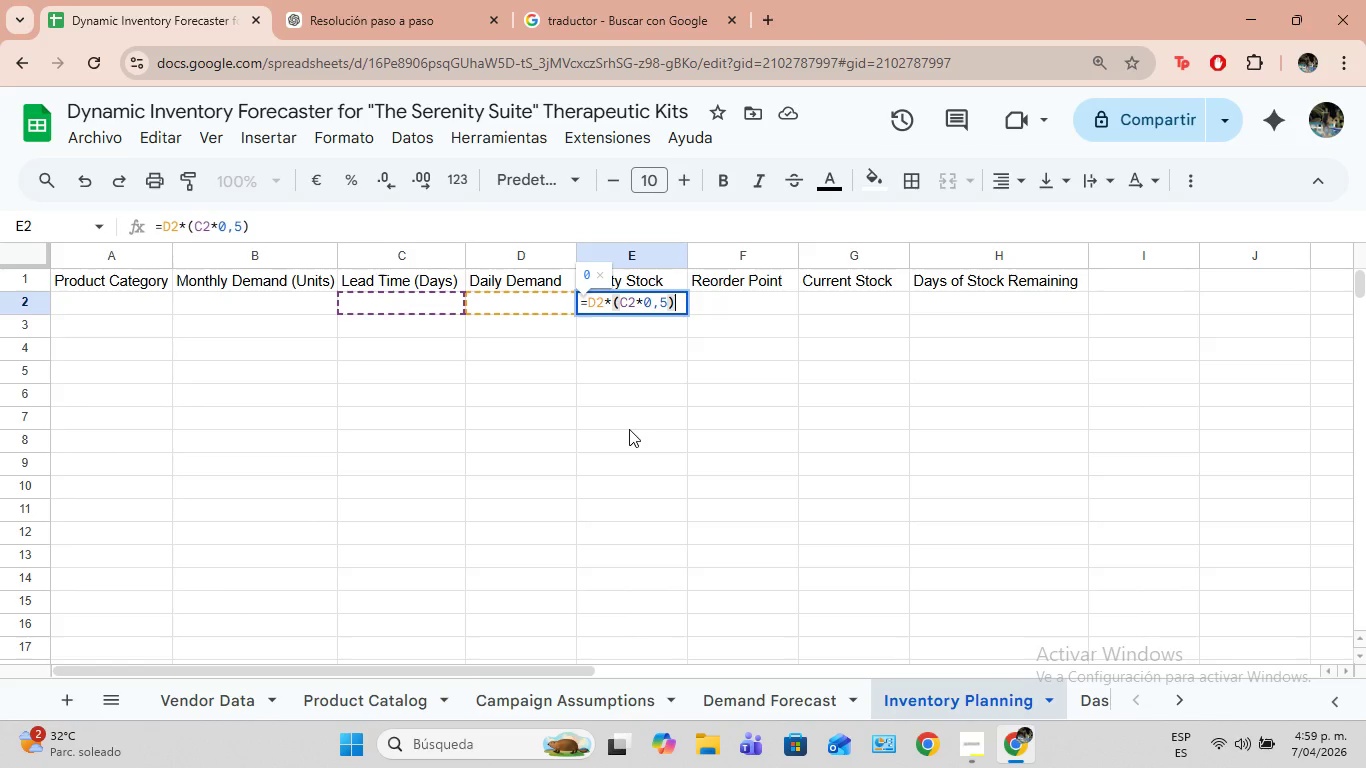 
left_click([629, 429])
 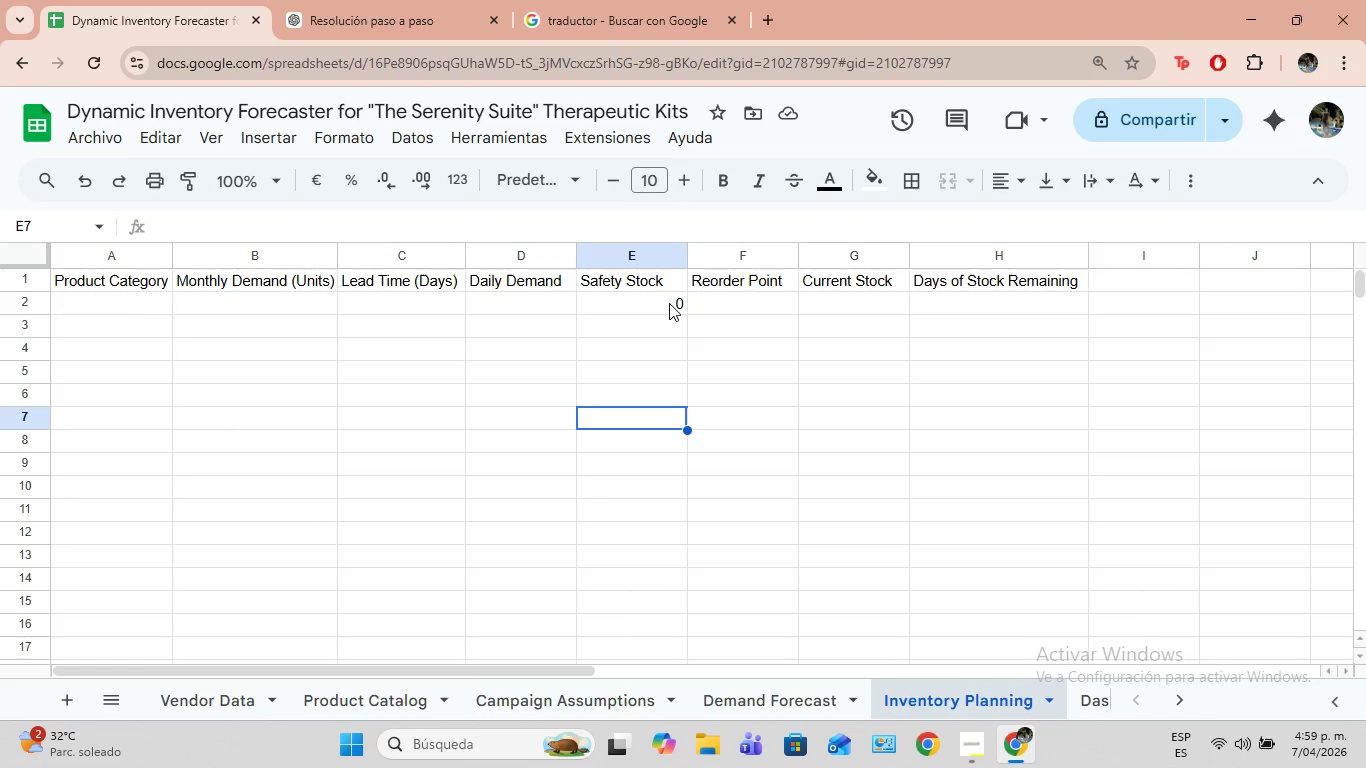 
double_click([558, 305])
 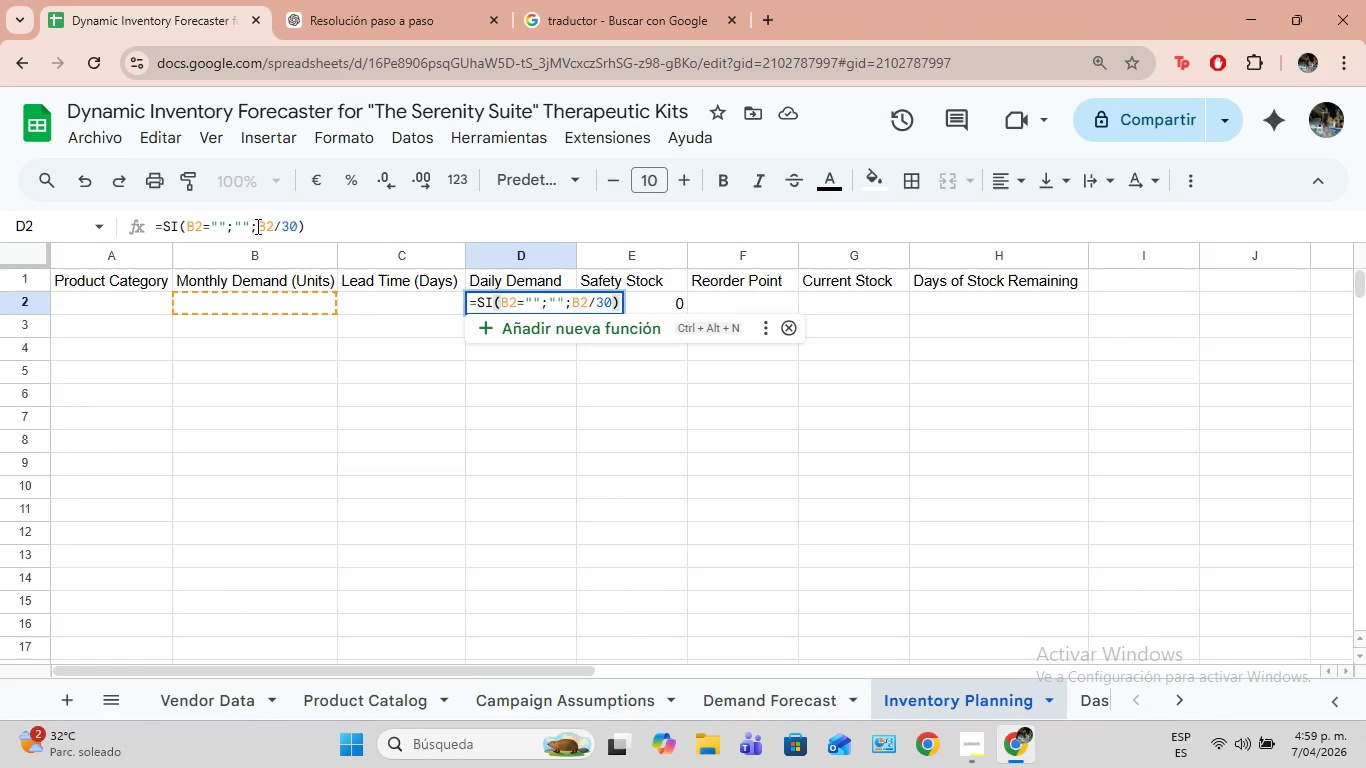 
left_click([256, 226])
 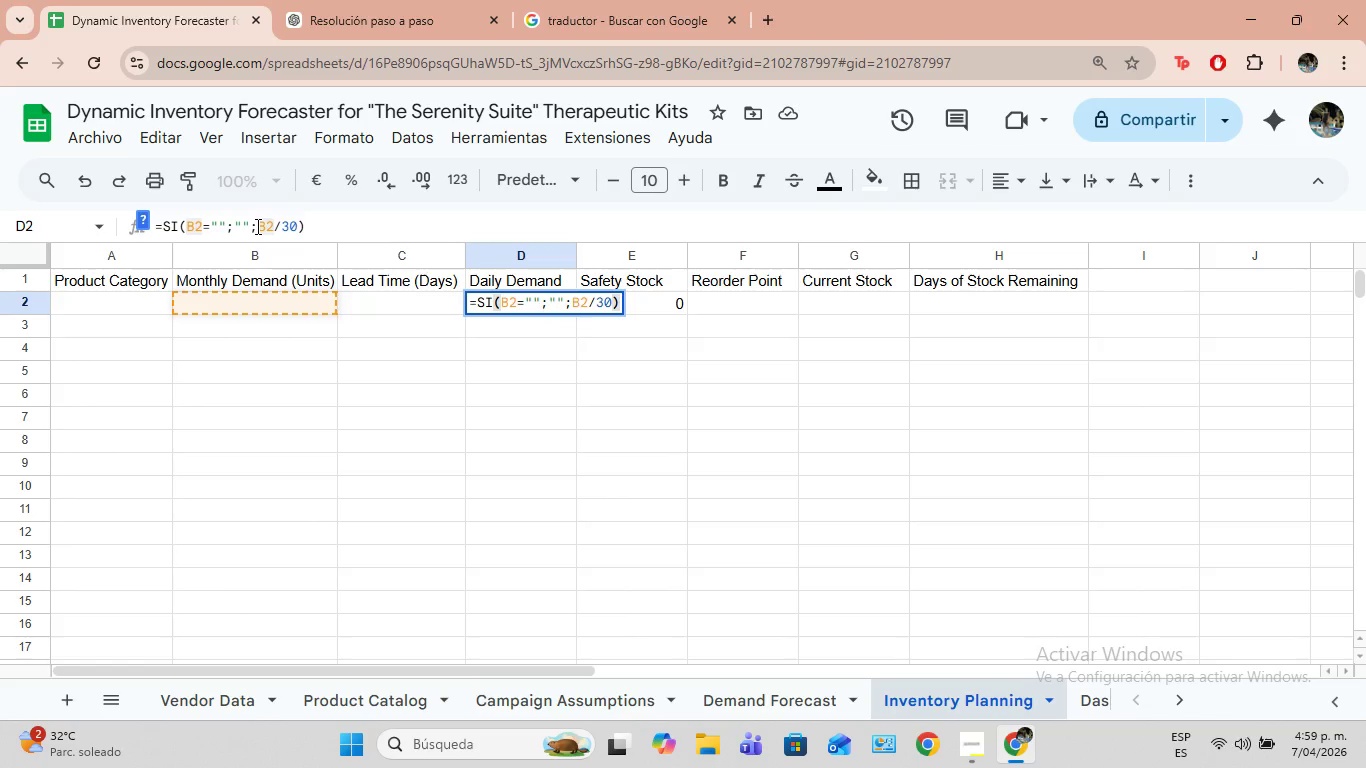 
left_click([256, 226])
 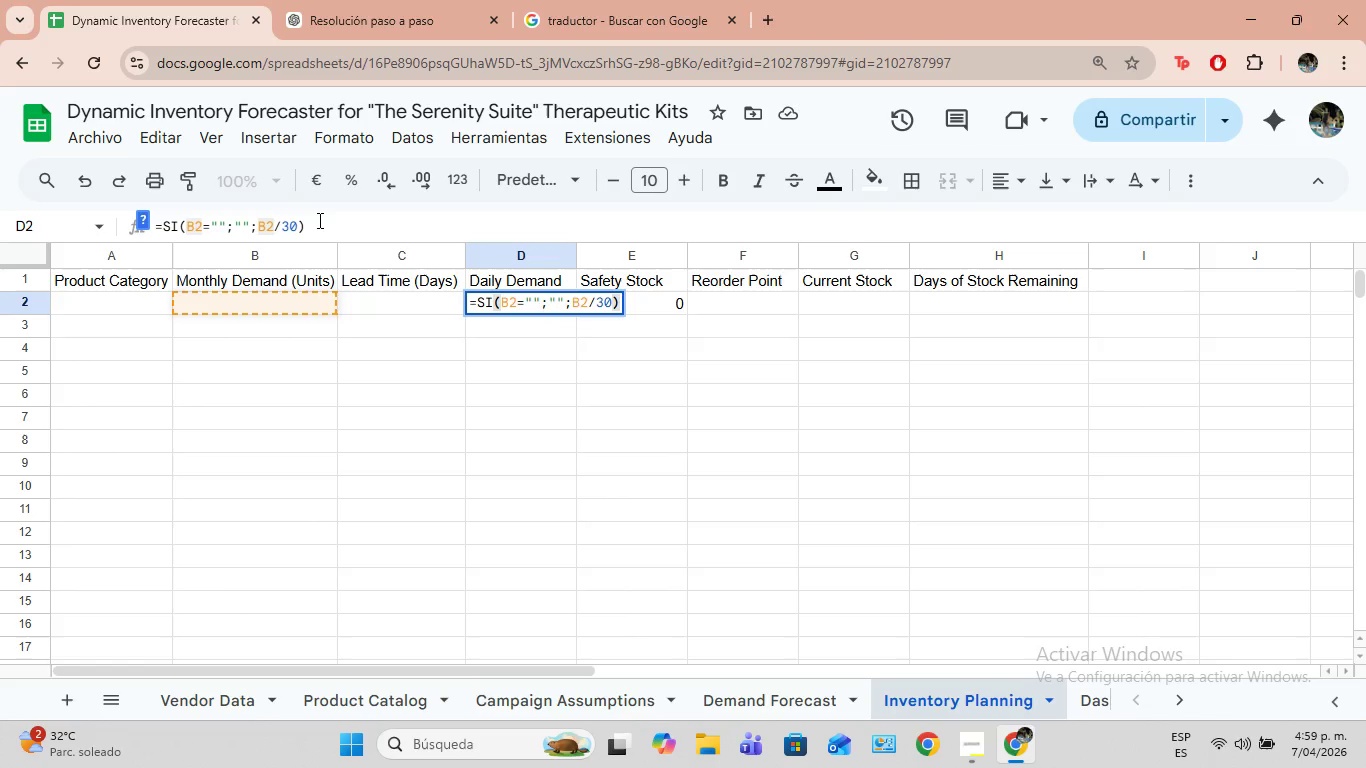 
left_click([319, 220])
 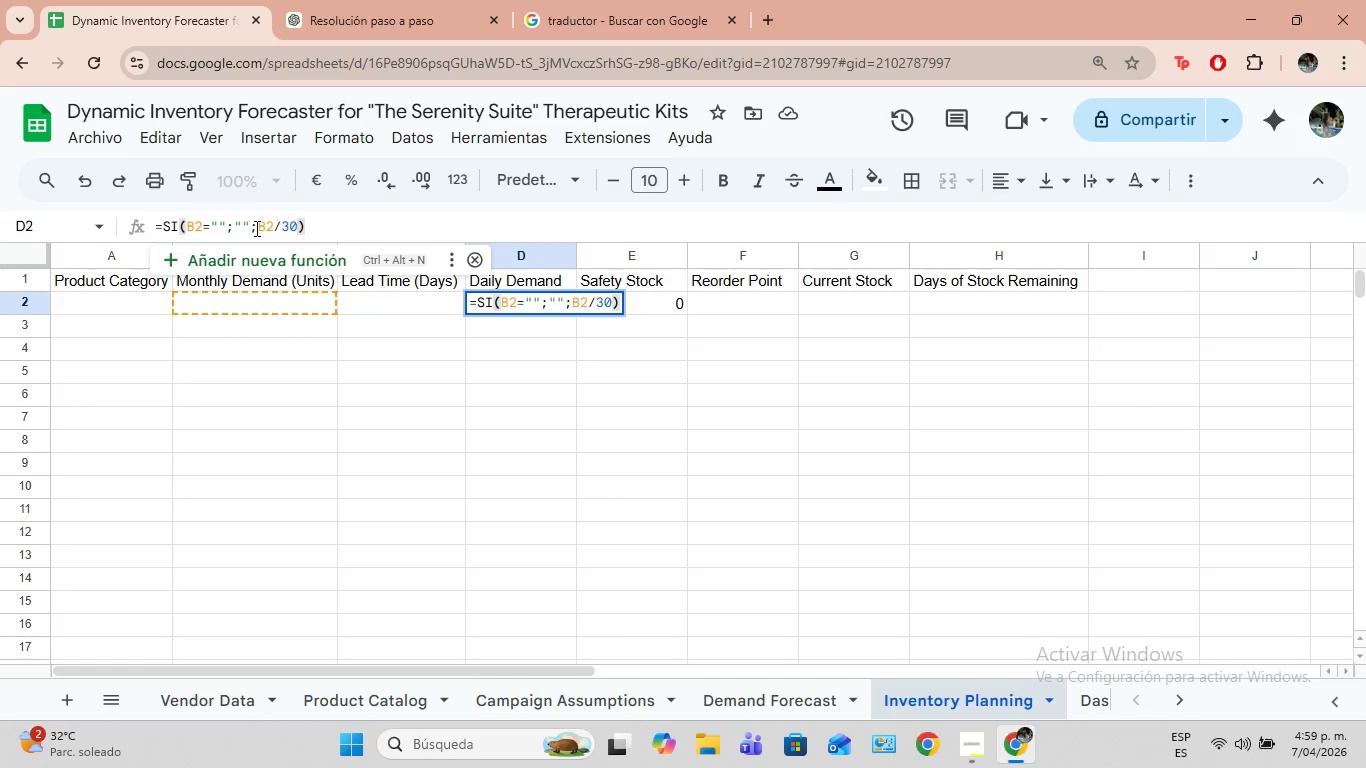 
left_click([255, 228])
 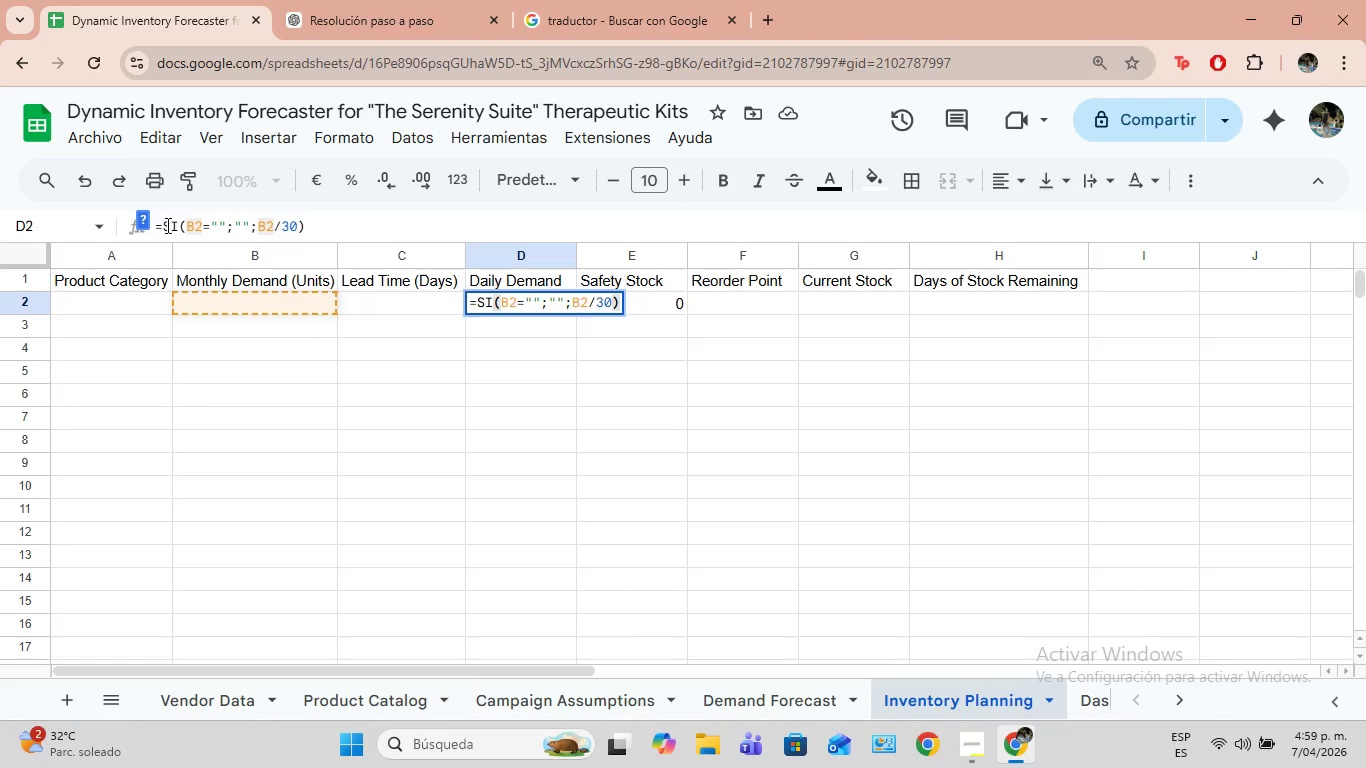 
left_click_drag(start_coordinate=[163, 225], to_coordinate=[255, 228])
 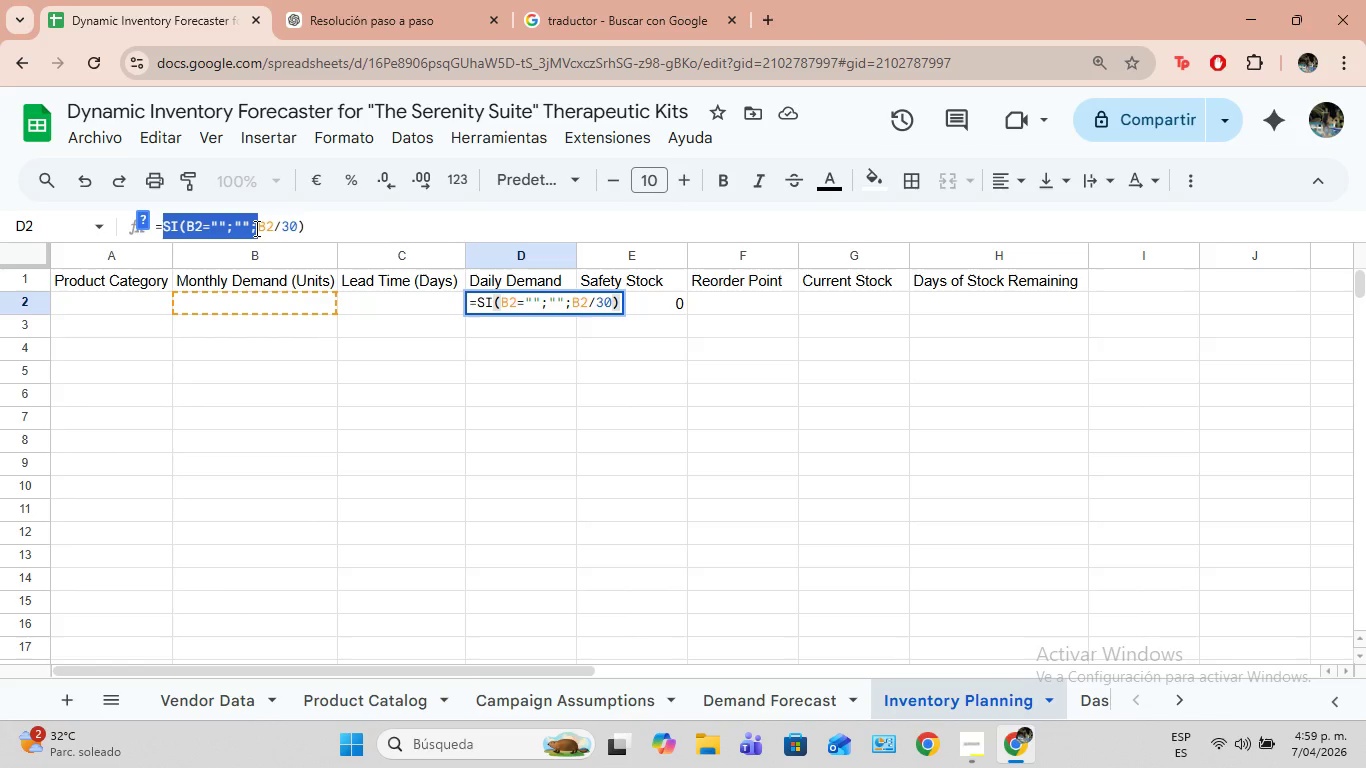 
key(Backspace)
 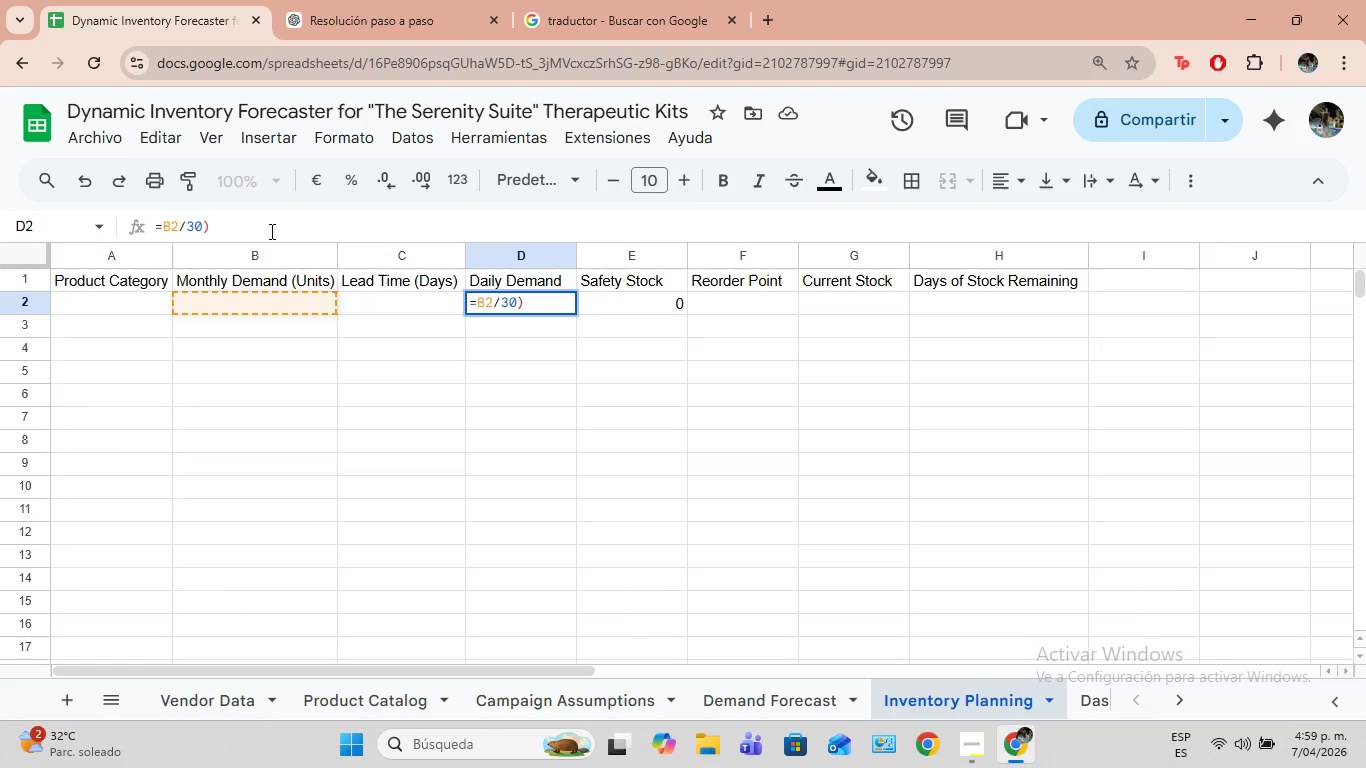 
left_click([270, 231])
 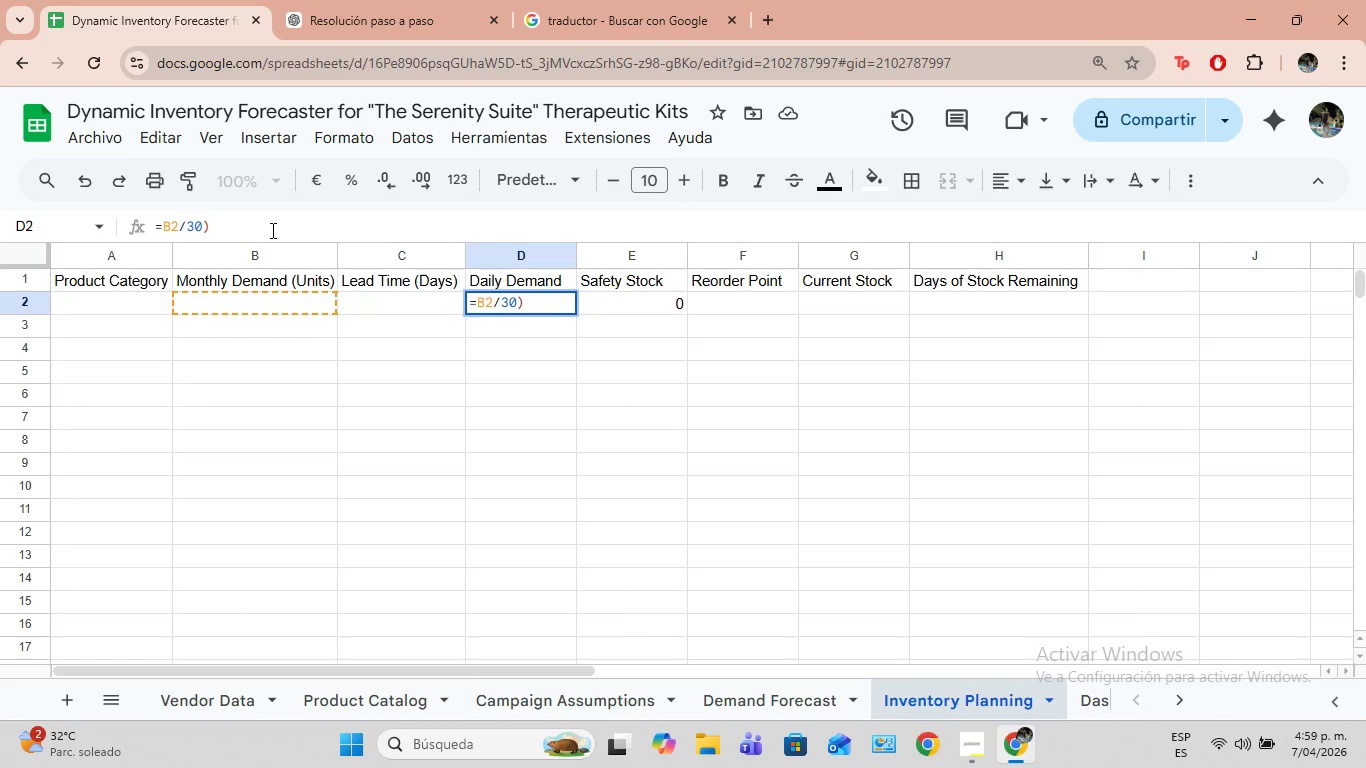 
wait(5.3)
 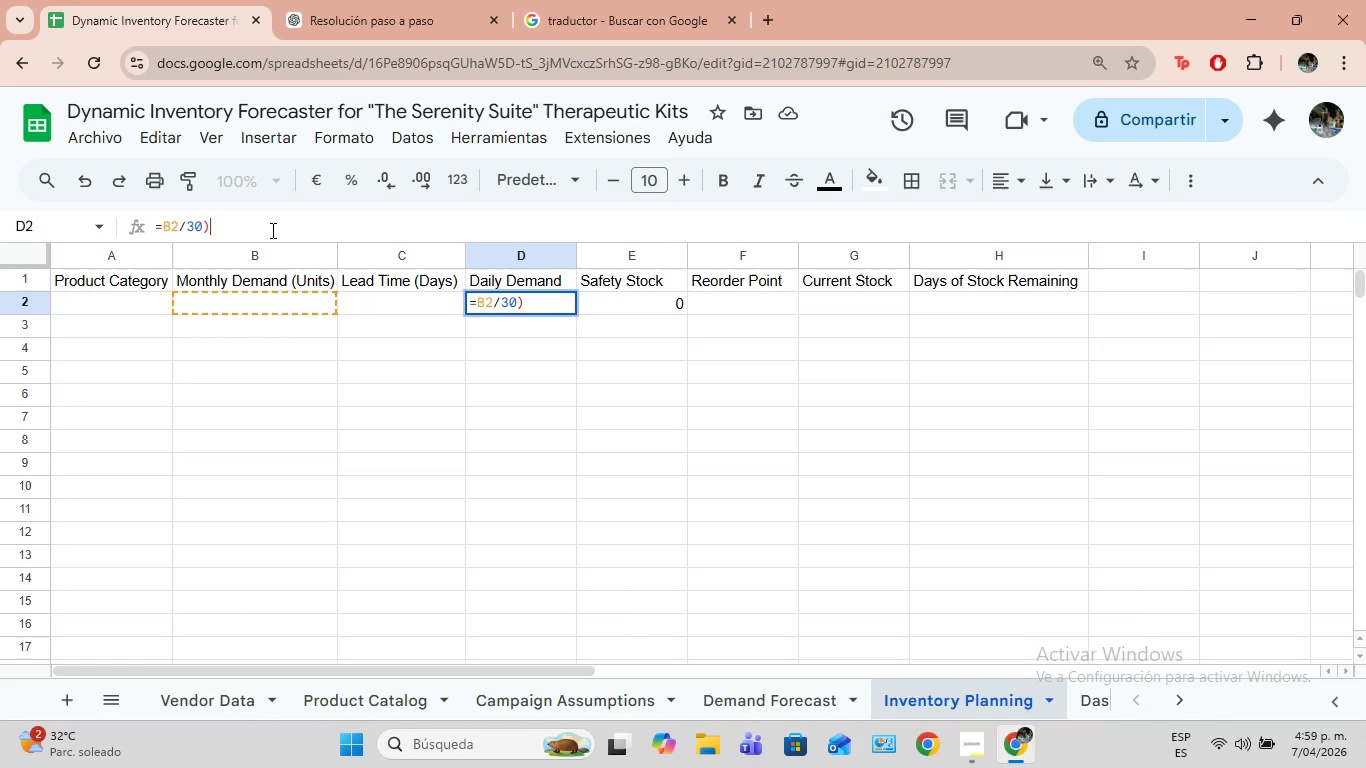 
left_click([279, 221])
 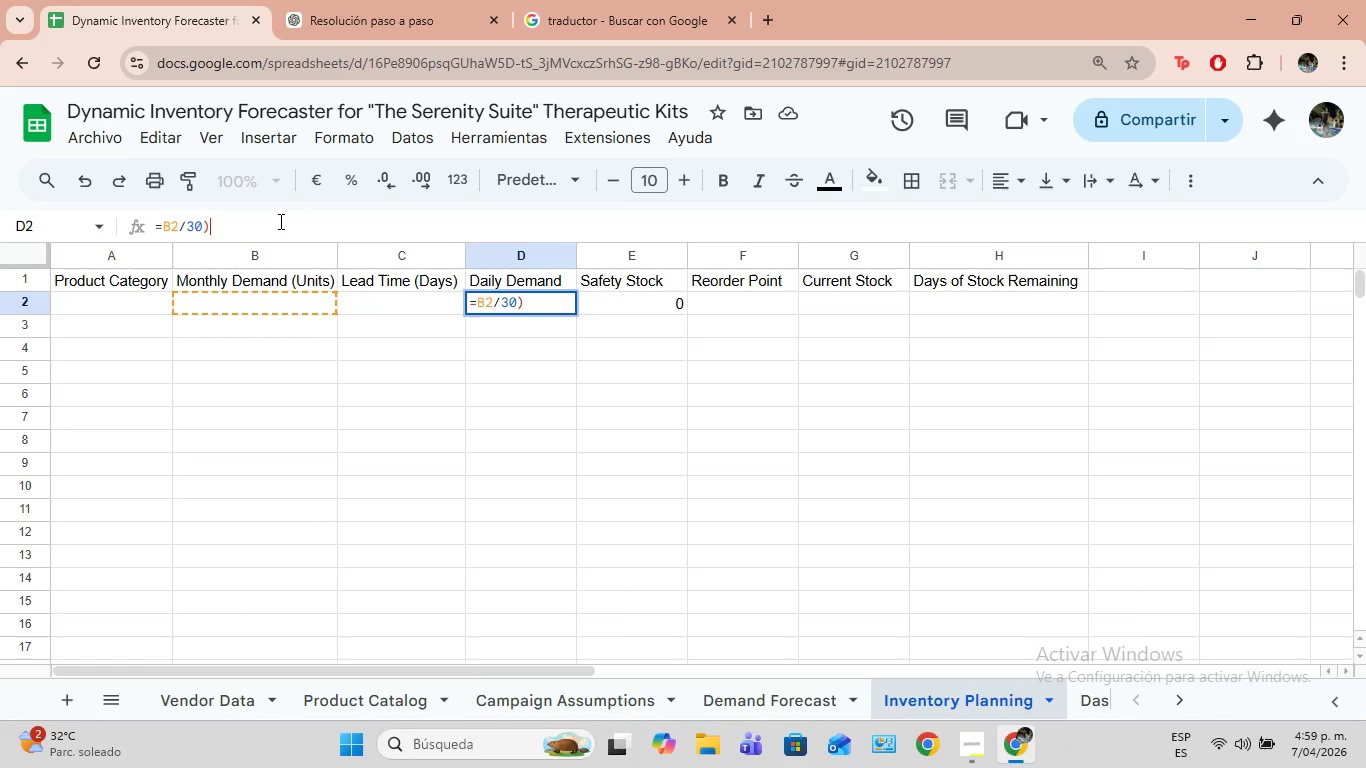 
key(Backspace)
 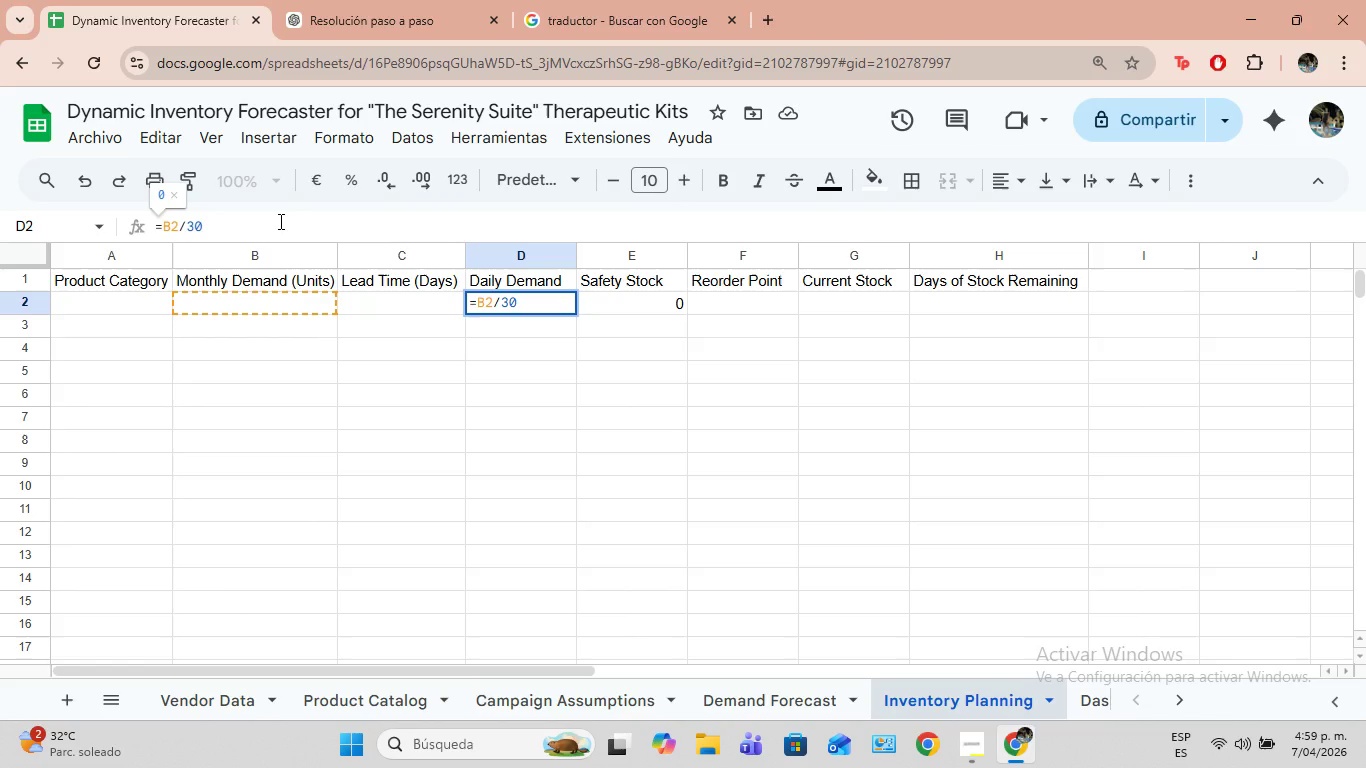 
key(Enter)
 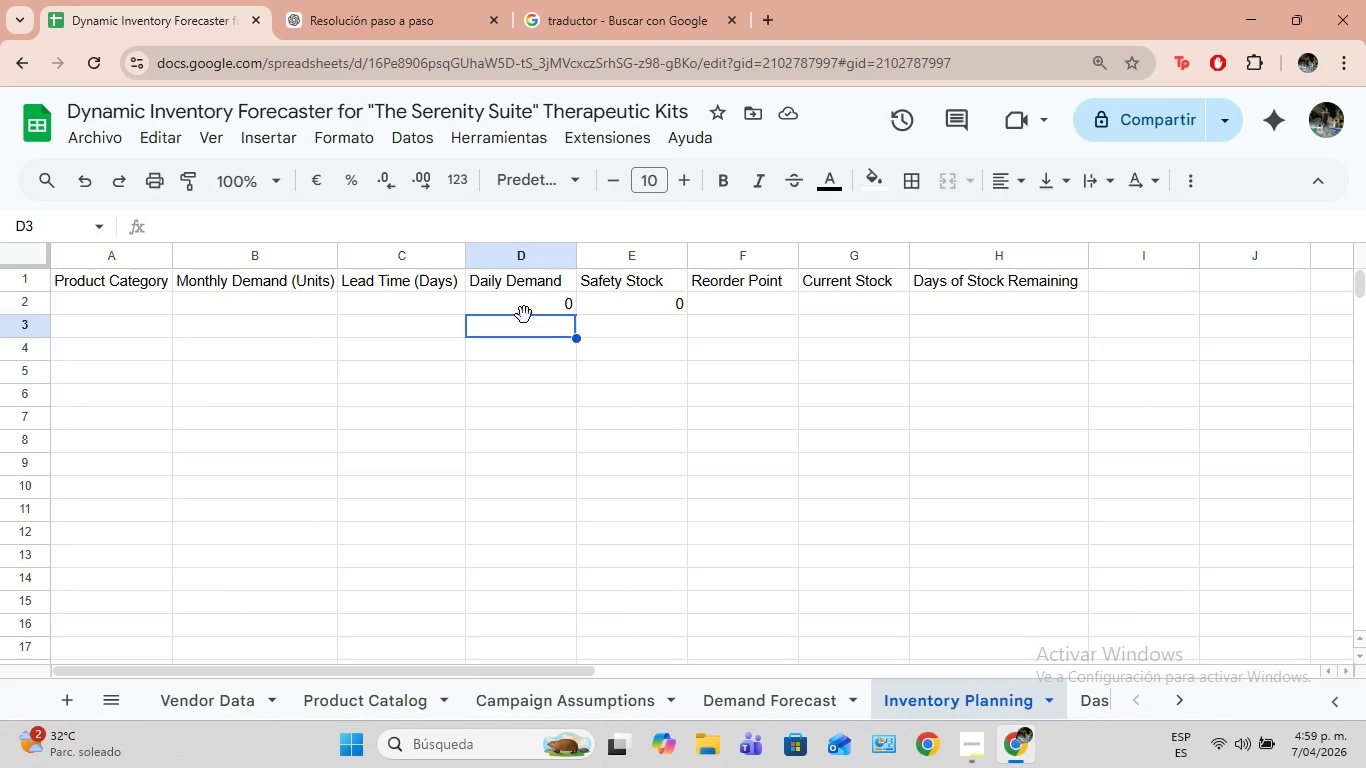 
wait(12.09)
 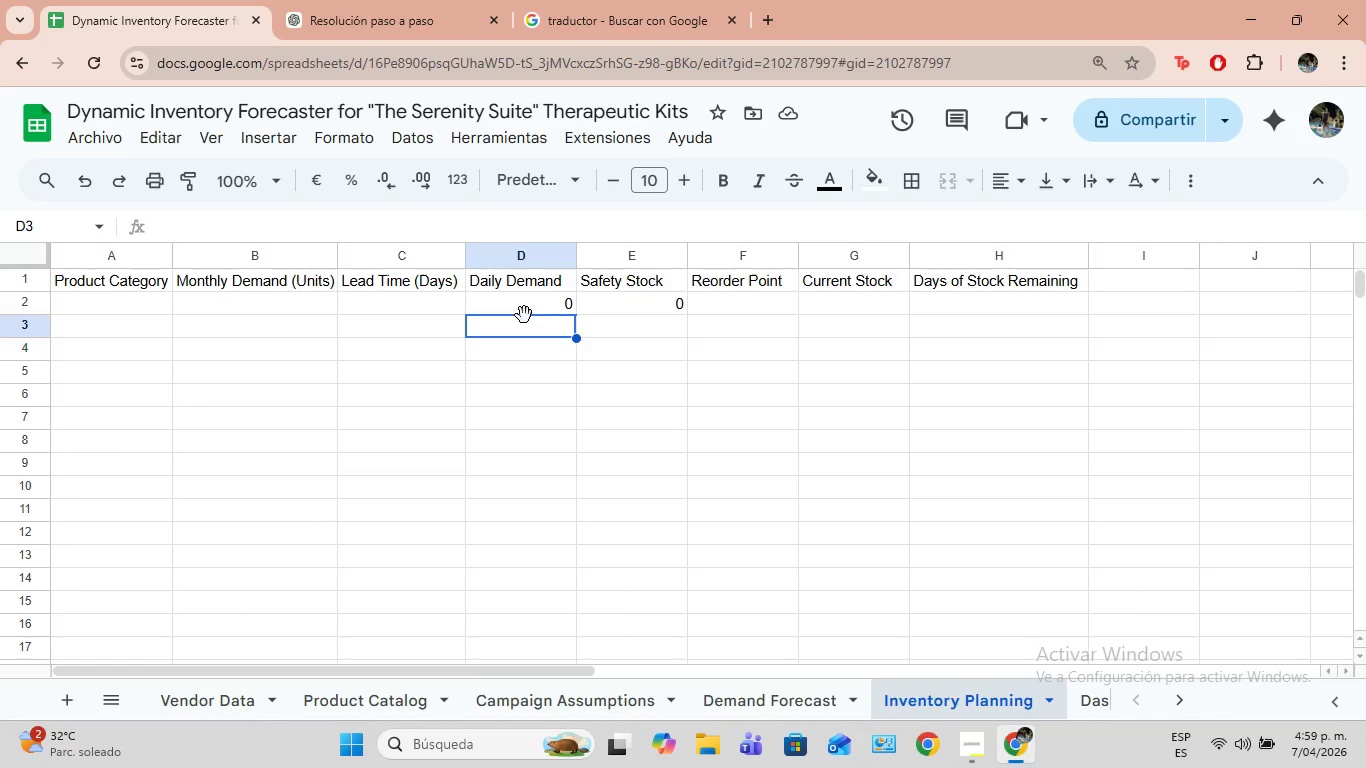 
left_click([715, 298])
 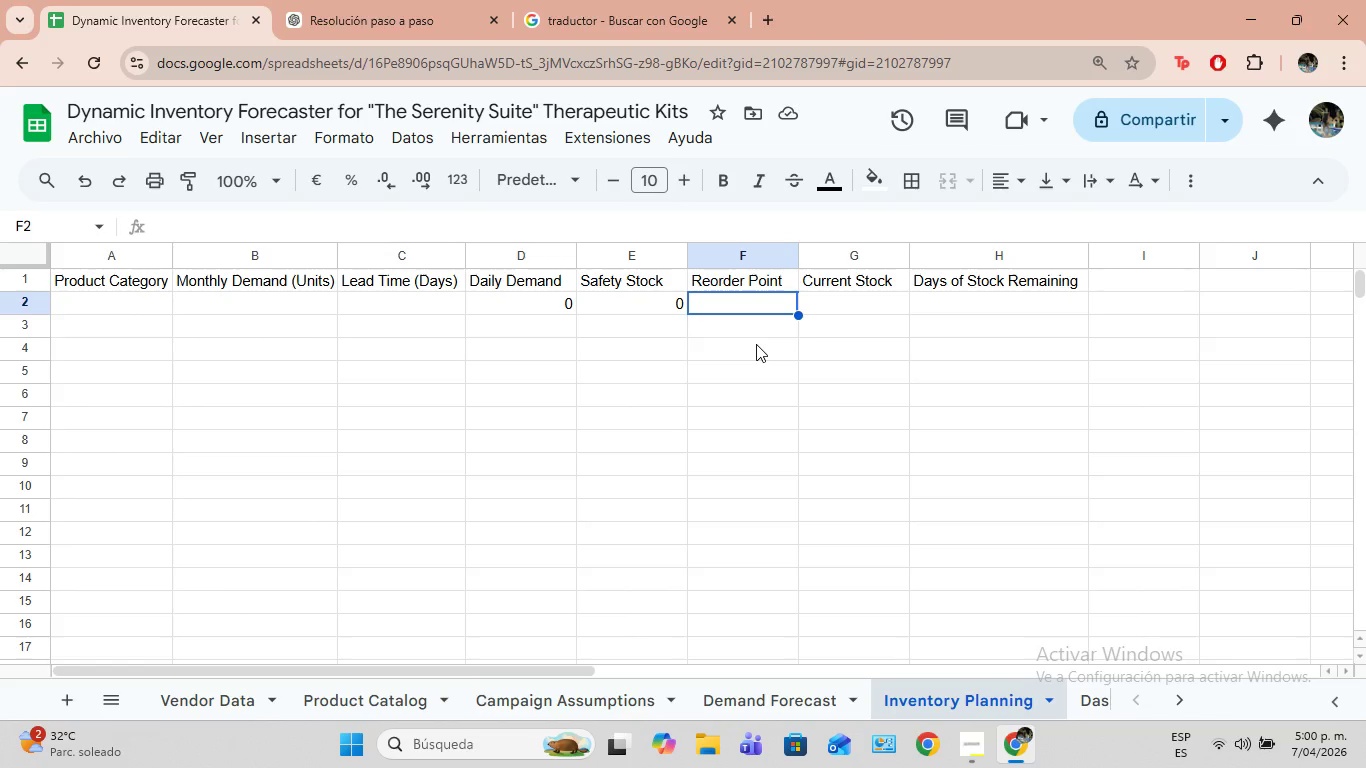 
wait(6.05)
 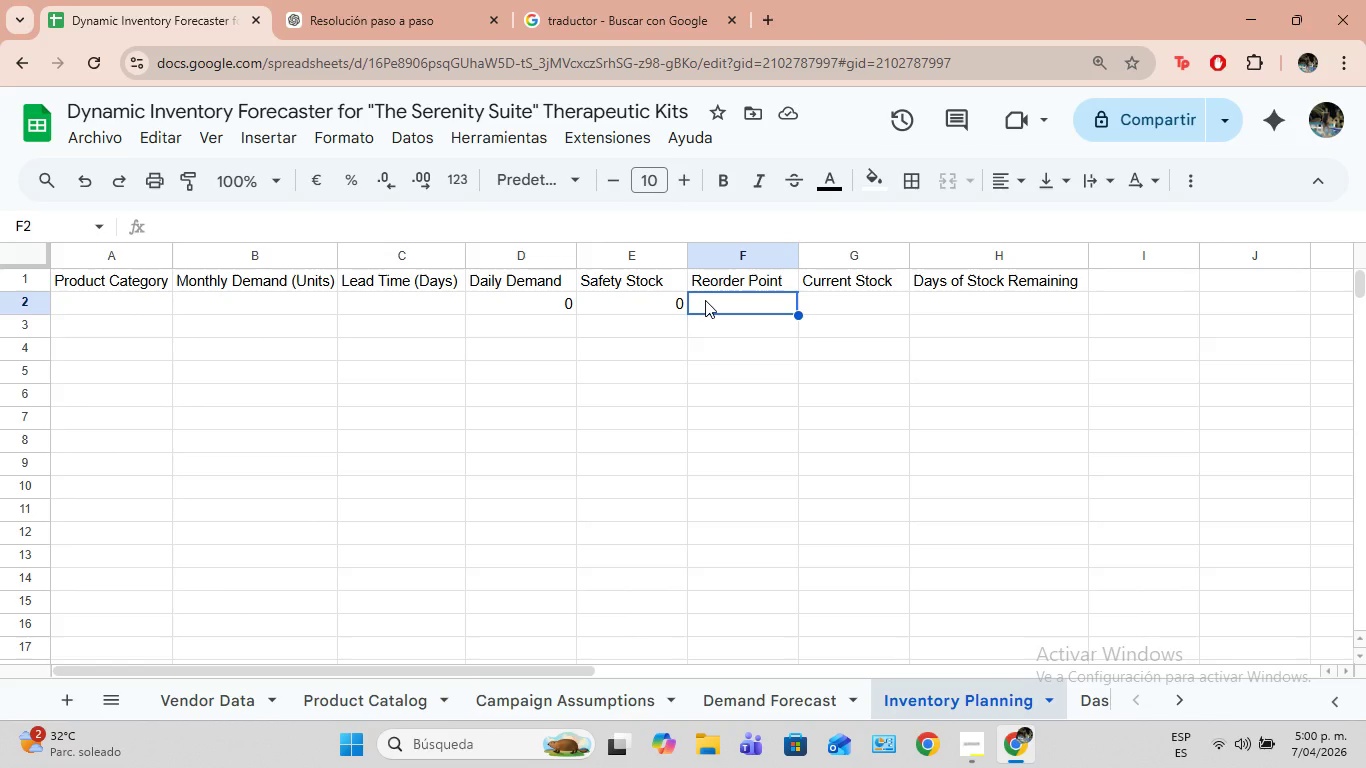 
key(Shift+ShiftLeft)
 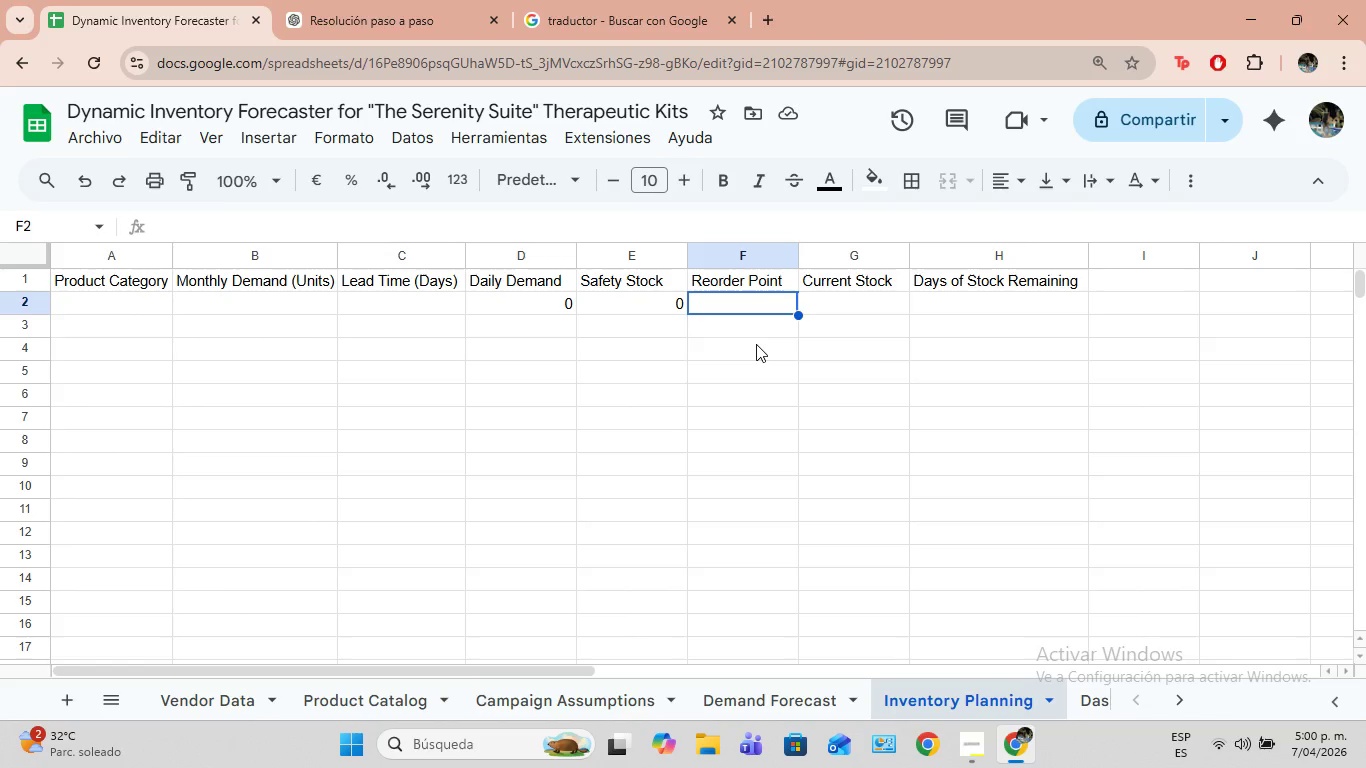 
key(Shift+0)
 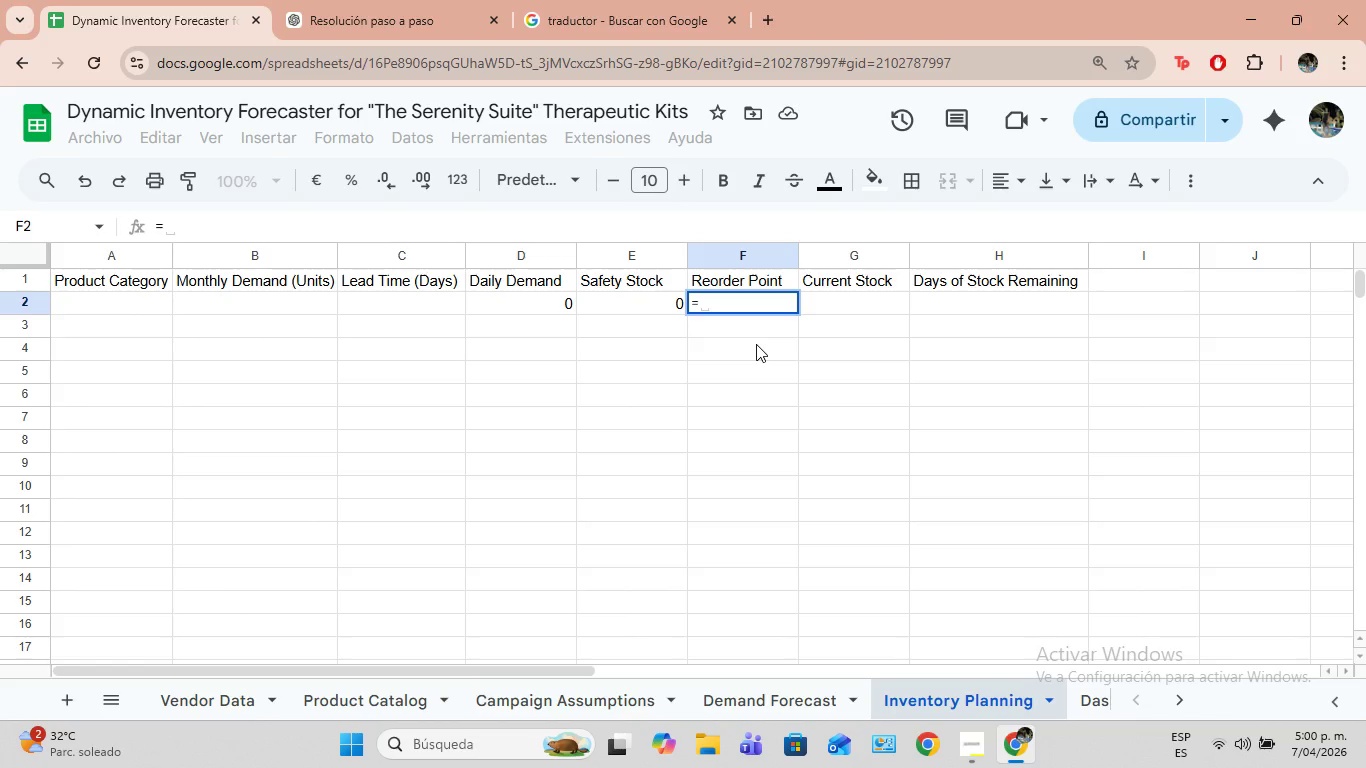 
type(D)
key(Backspace)
type(d2)
key(Backspace)
key(Backspace)
type(*d2)
 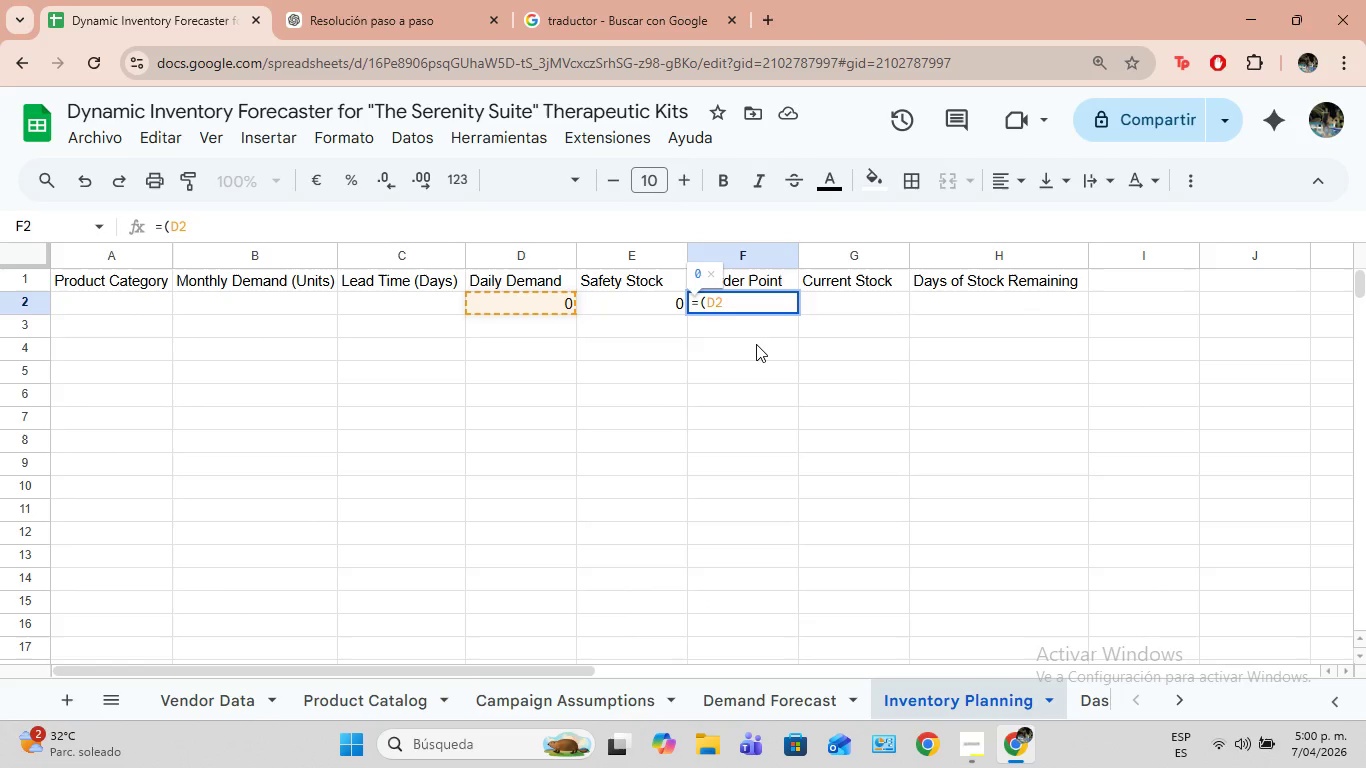 
type(+c2)
 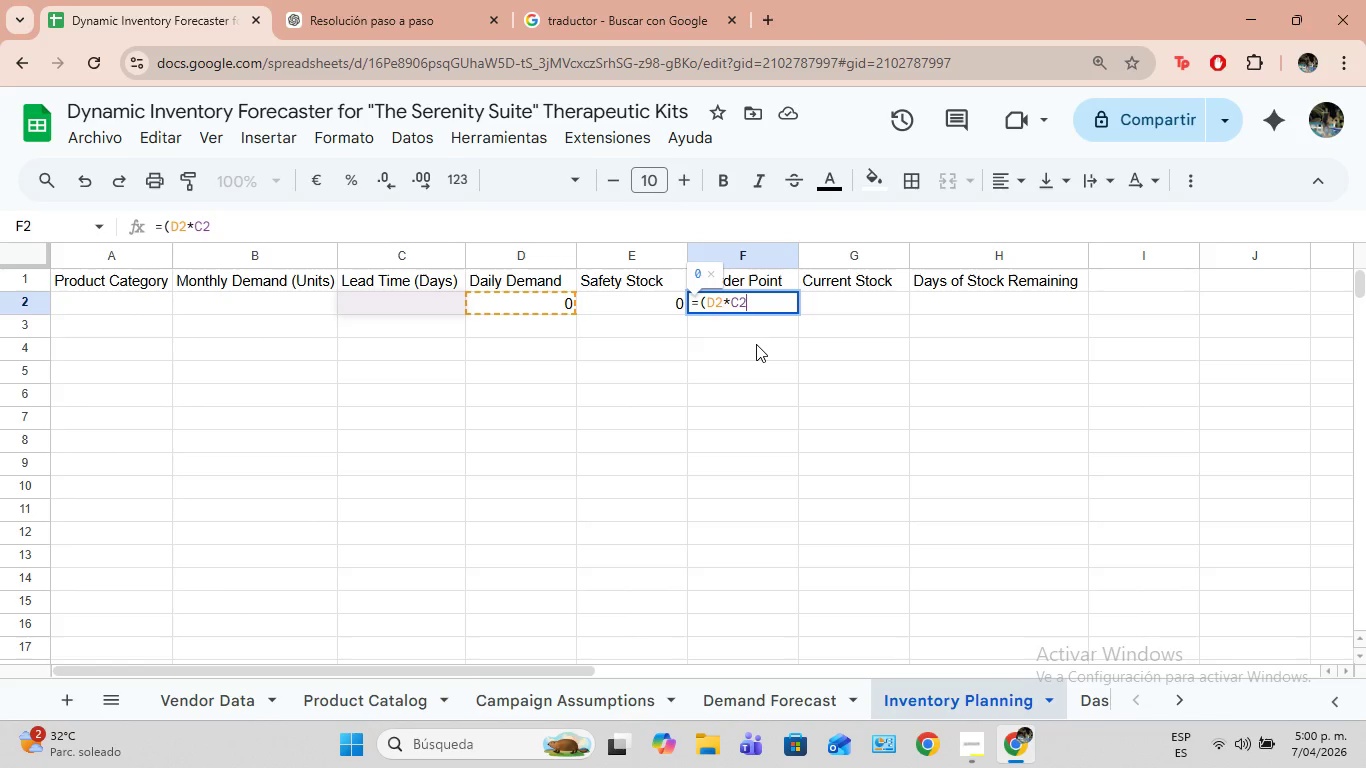 
type((=e2)
 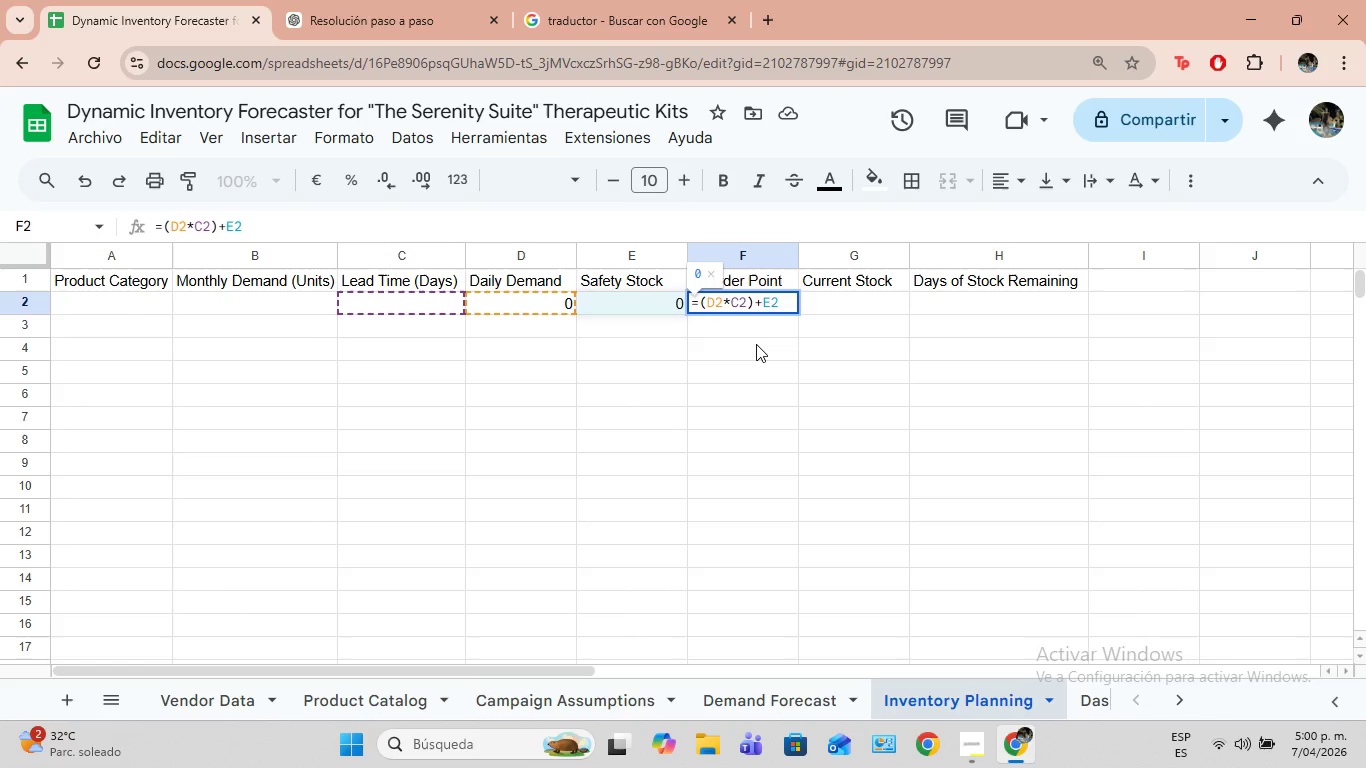 
key(Enter)
 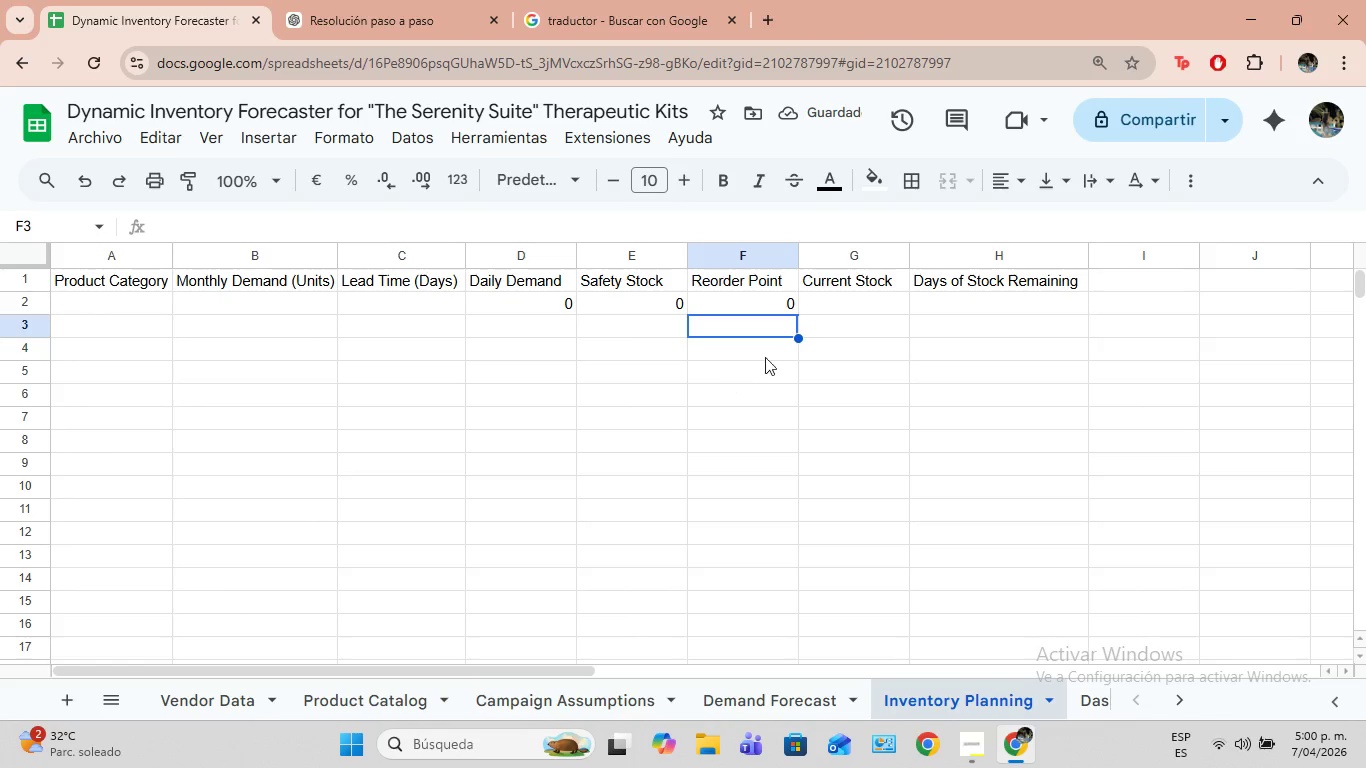 
left_click([986, 302])
 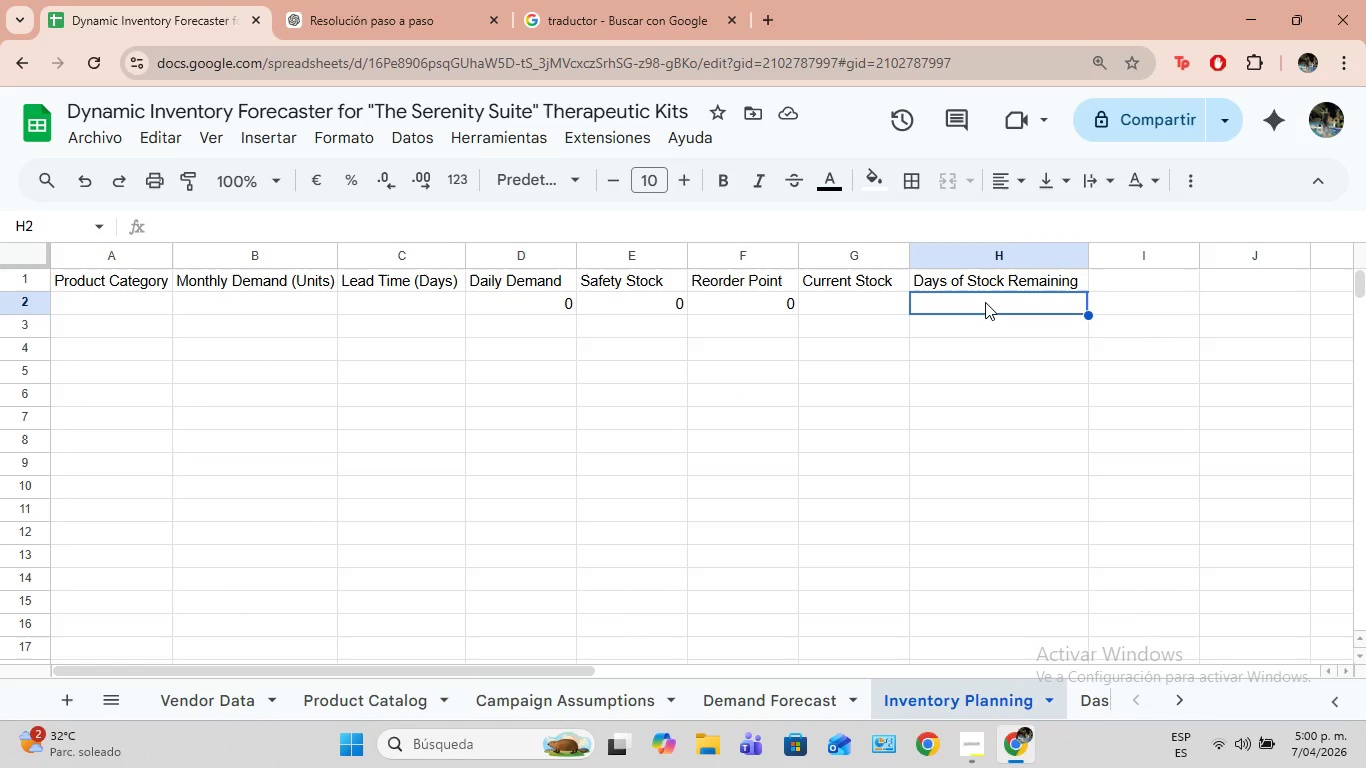 
type()g27d2)
key(Backspace)
key(Backspace)
key(Backspace)
type(&d2)
 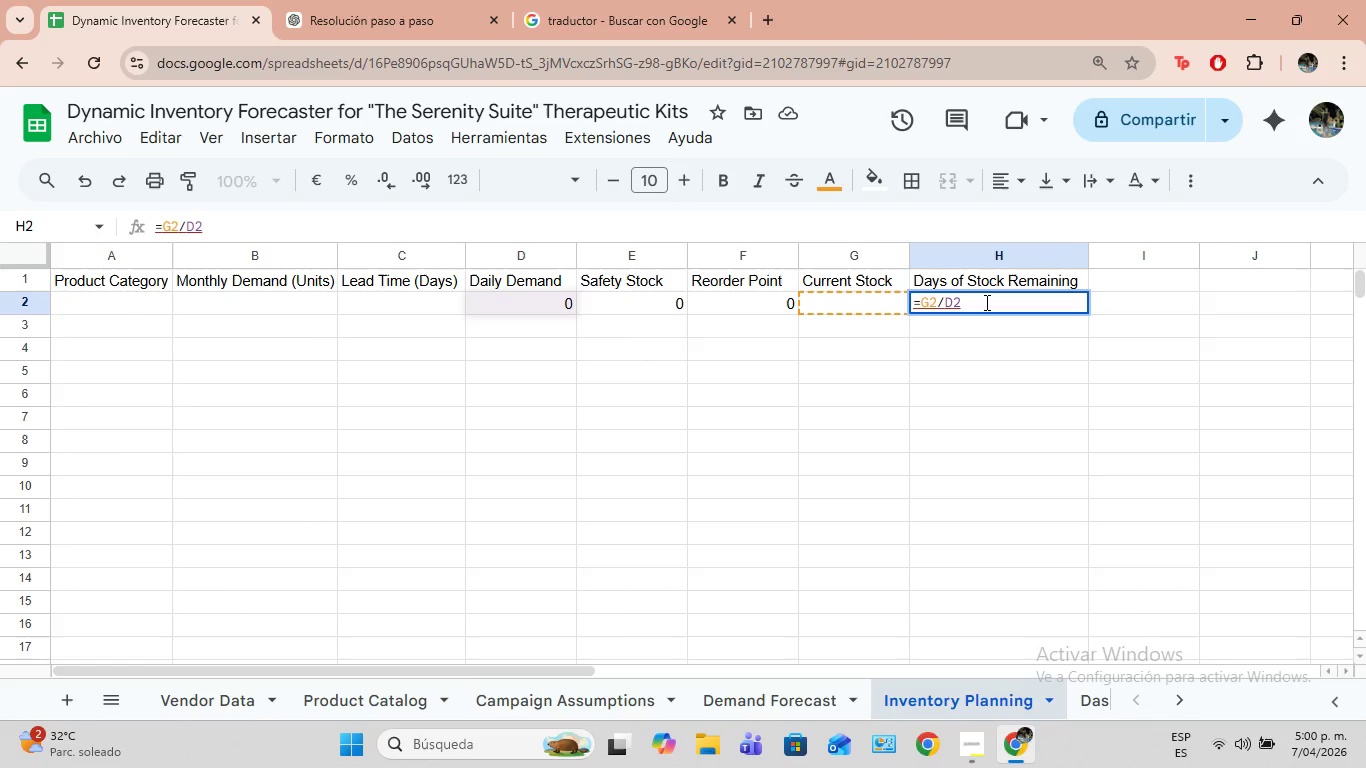 
key(Enter)
 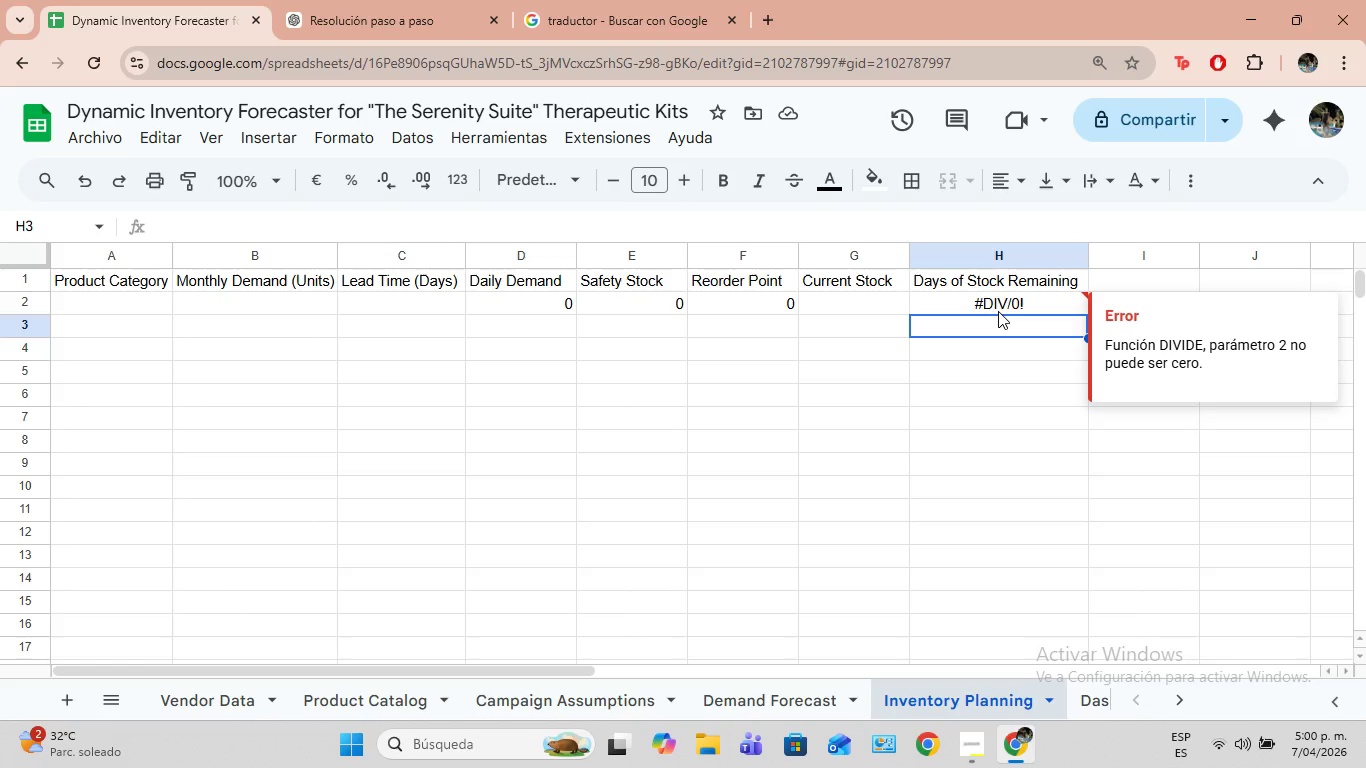 
wait(11.55)
 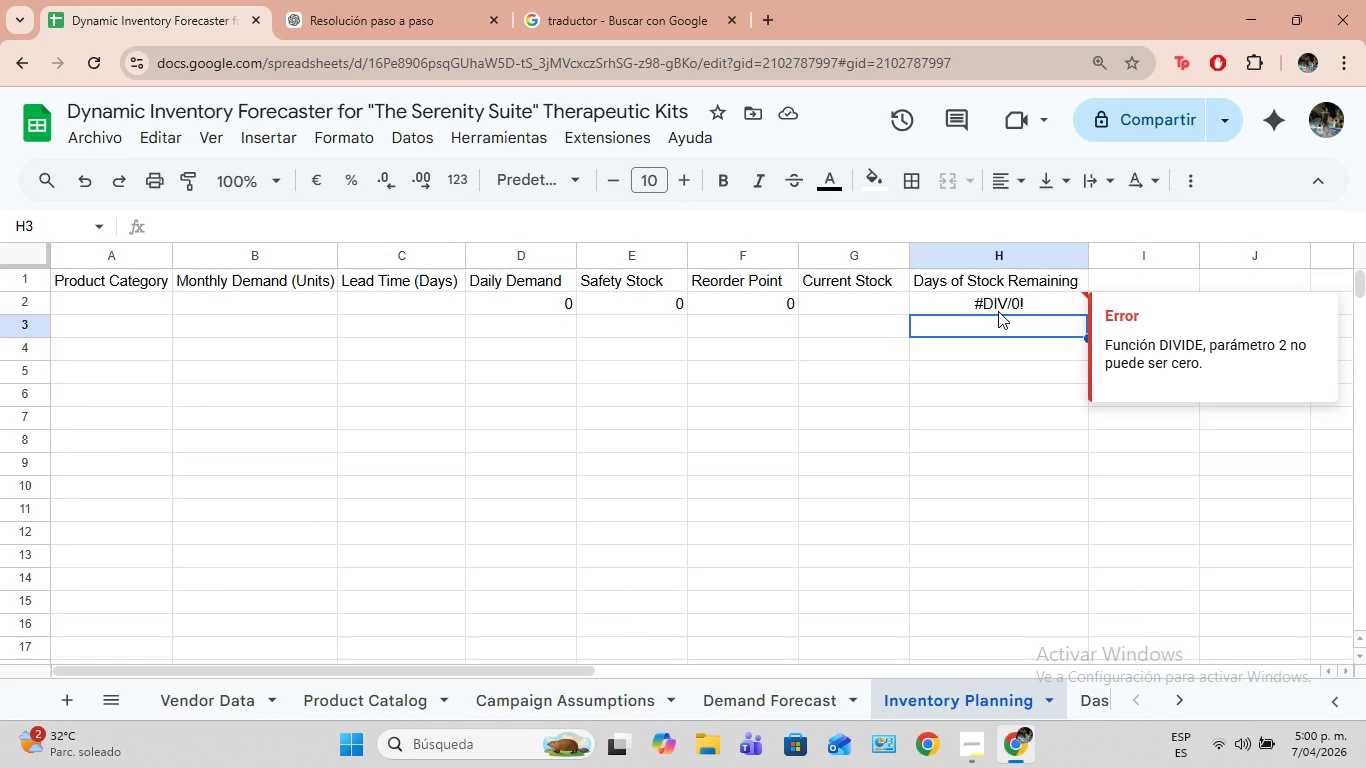 
double_click([1000, 309])
 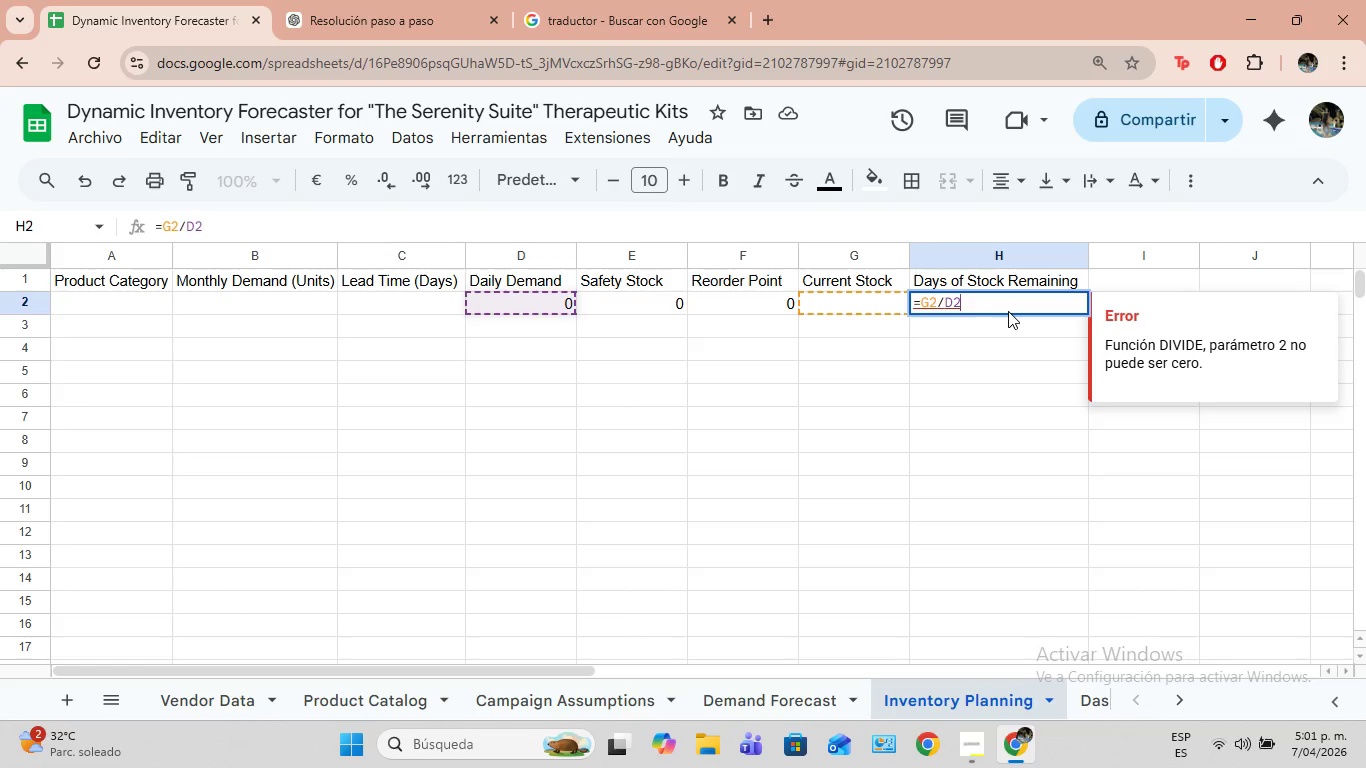 
wait(19.27)
 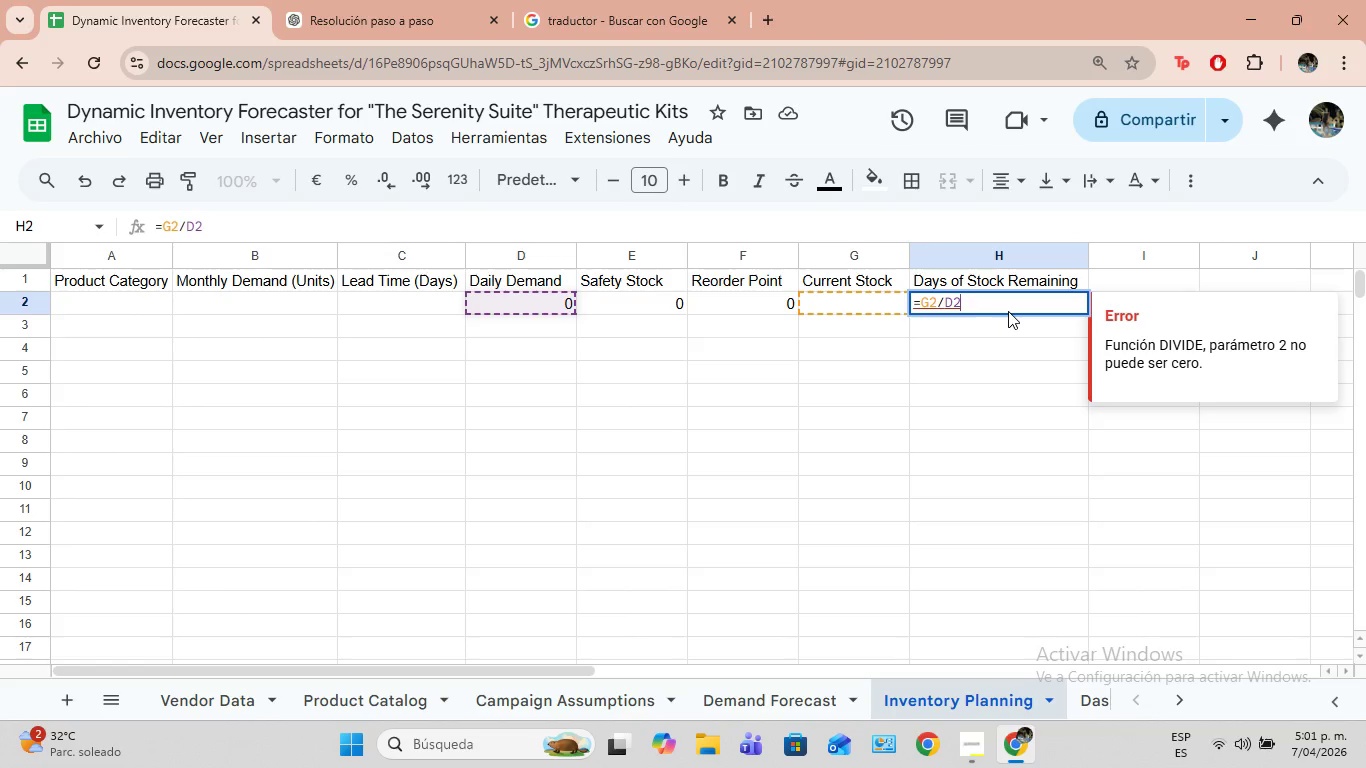 
left_click([164, 229])
 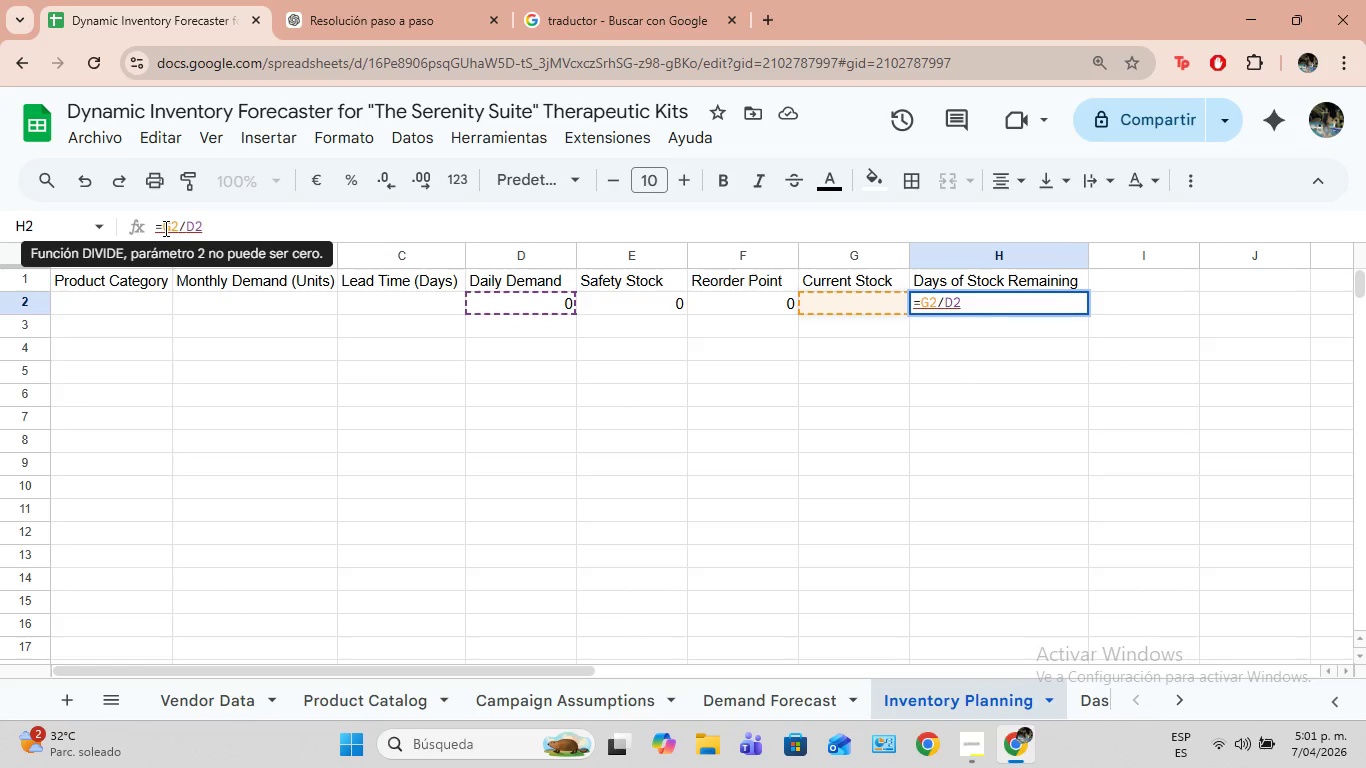 
type(si.ee)
key(Backspace)
type(rror*)
 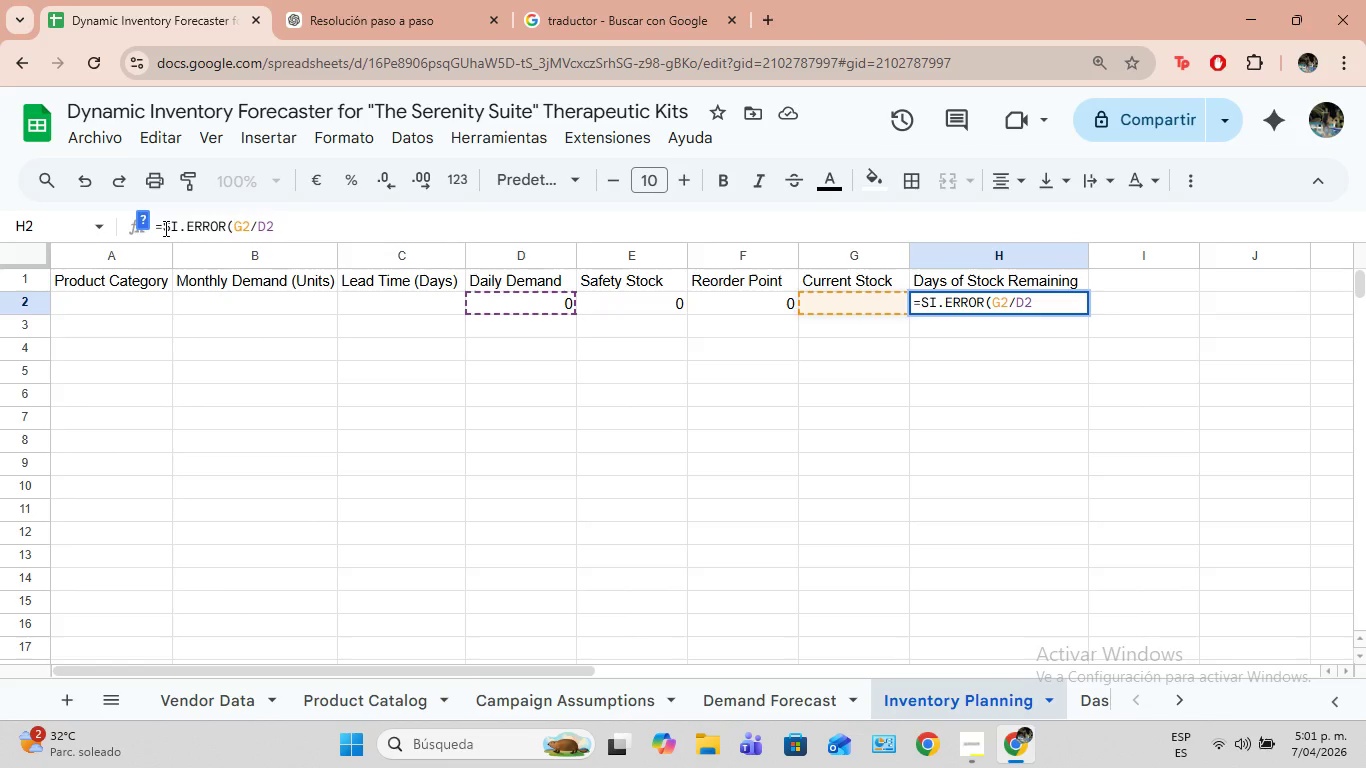 
key(ArrowRight)
 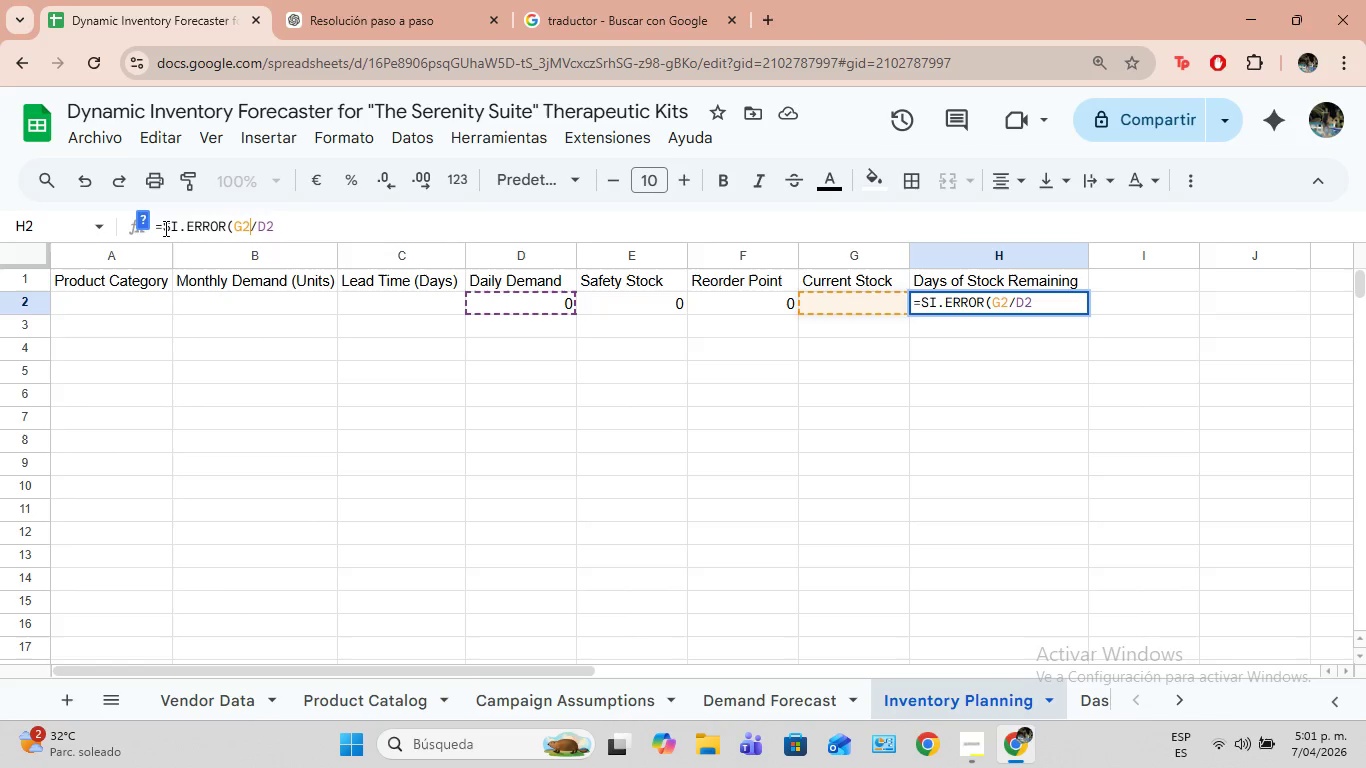 
key(ArrowRight)
 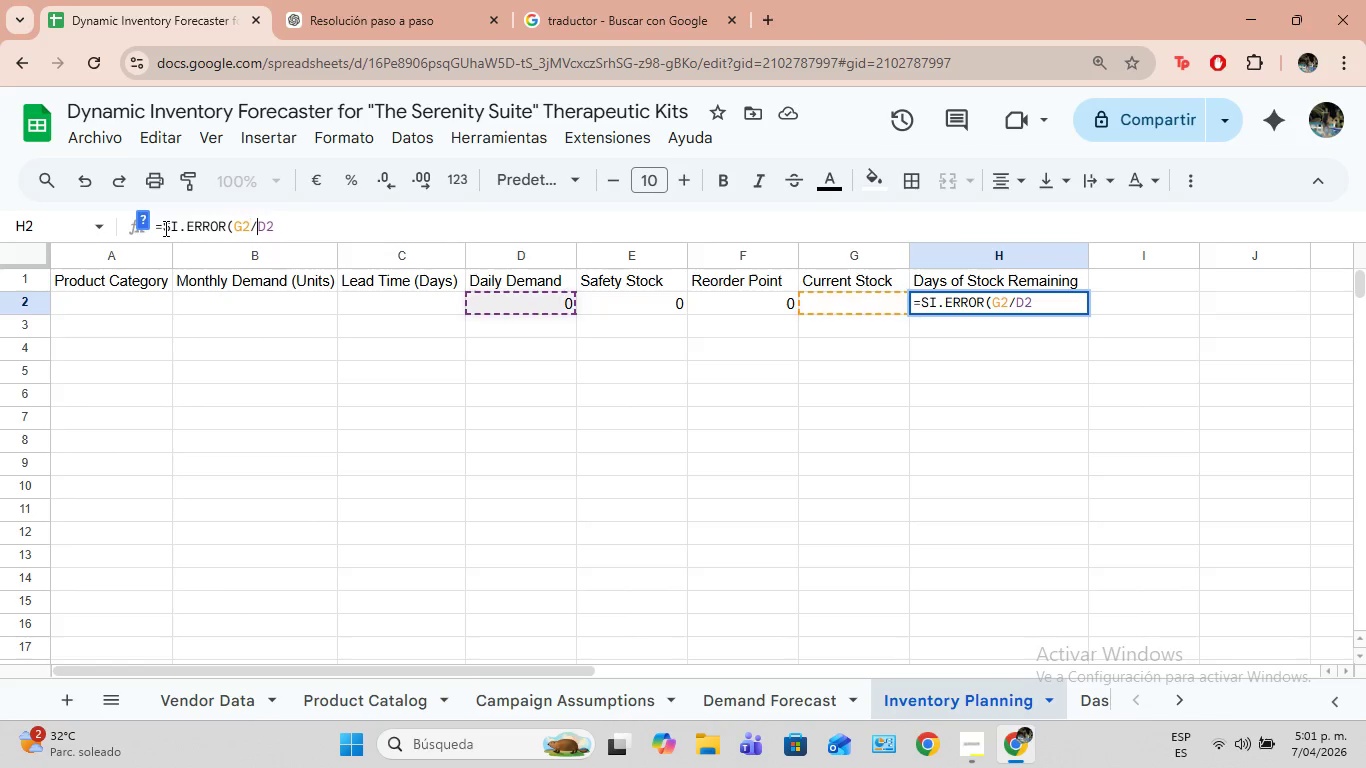 
key(ArrowRight)
 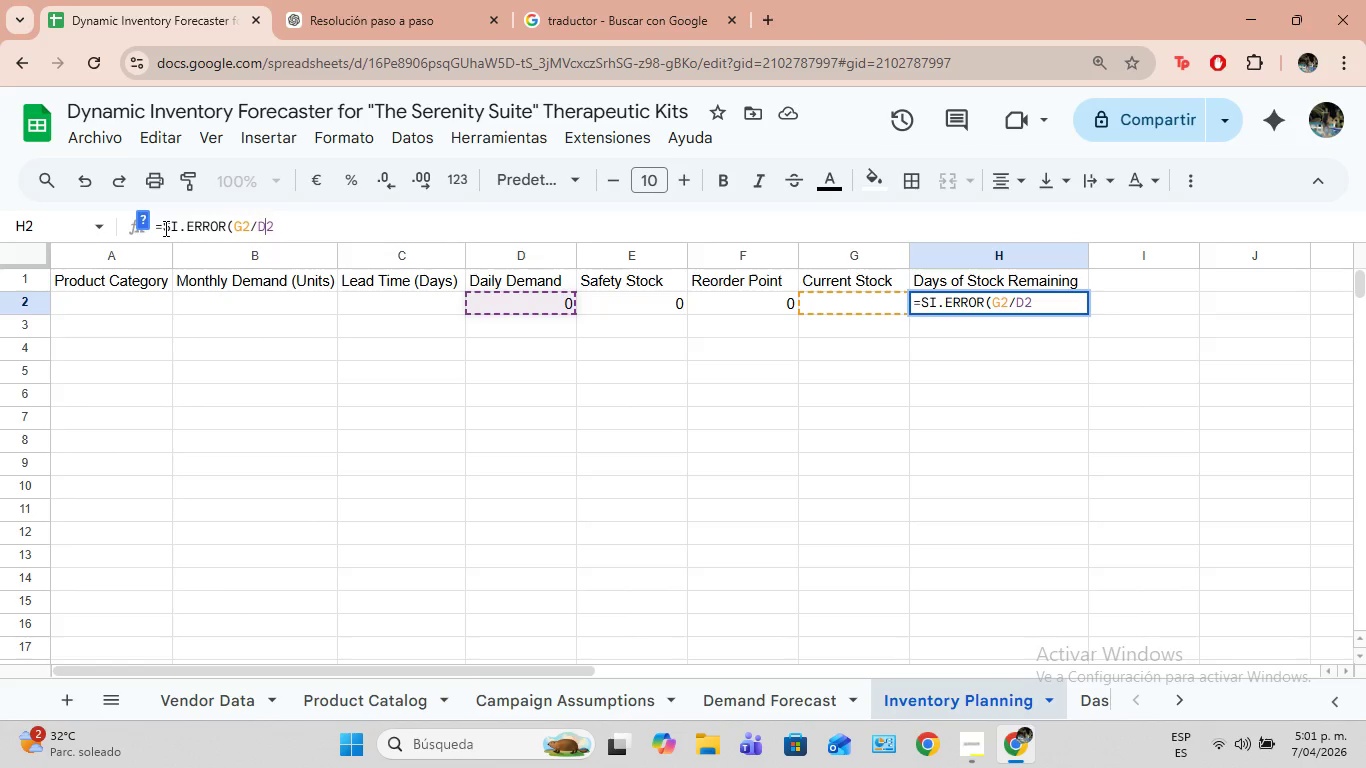 
key(ArrowRight)
 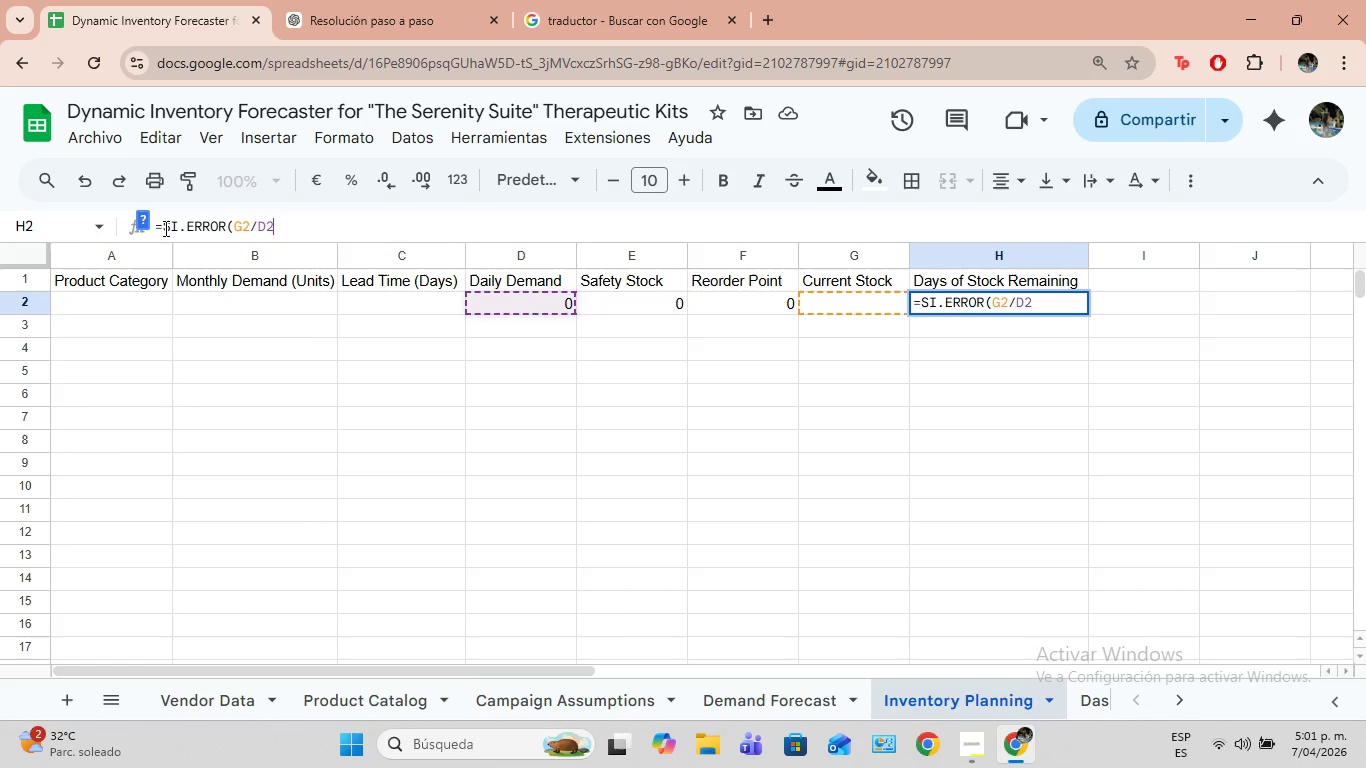 
key(ArrowRight)
 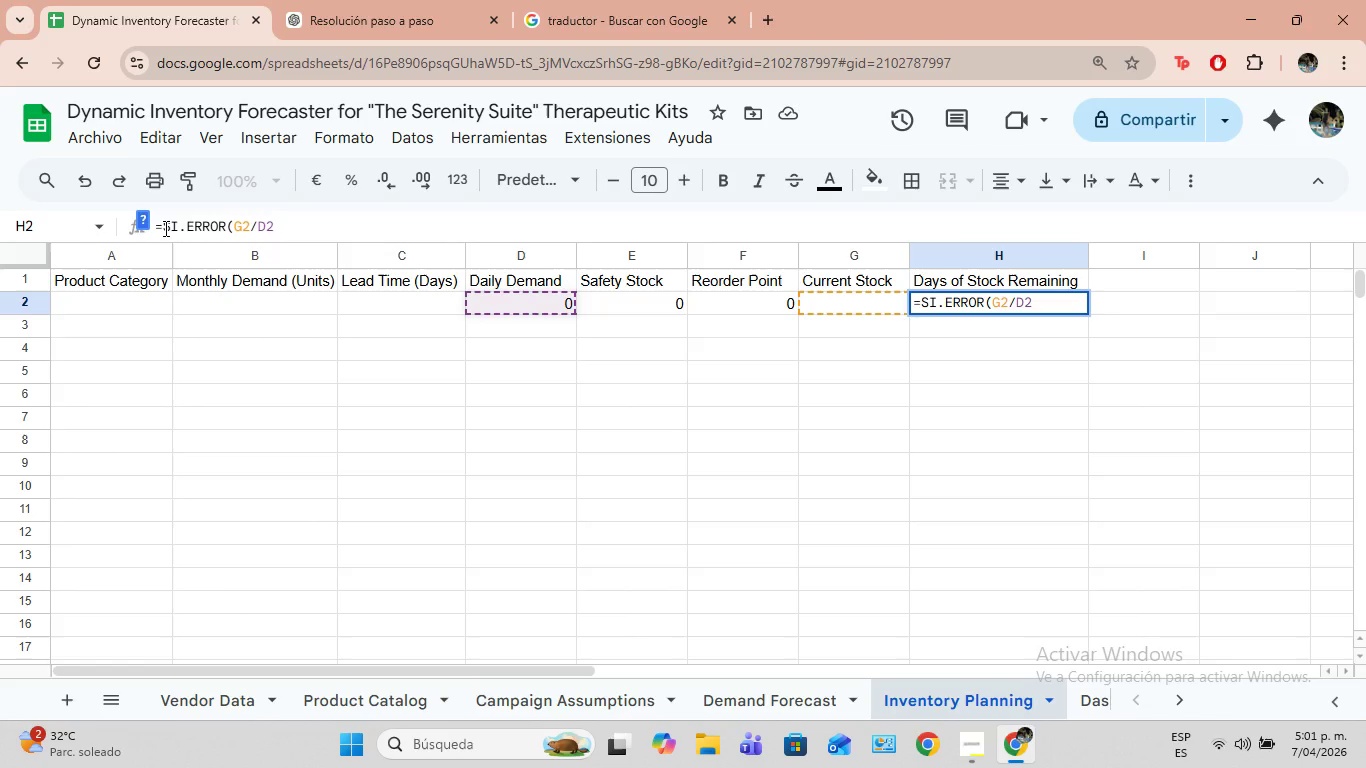 
key(Shift+9)
 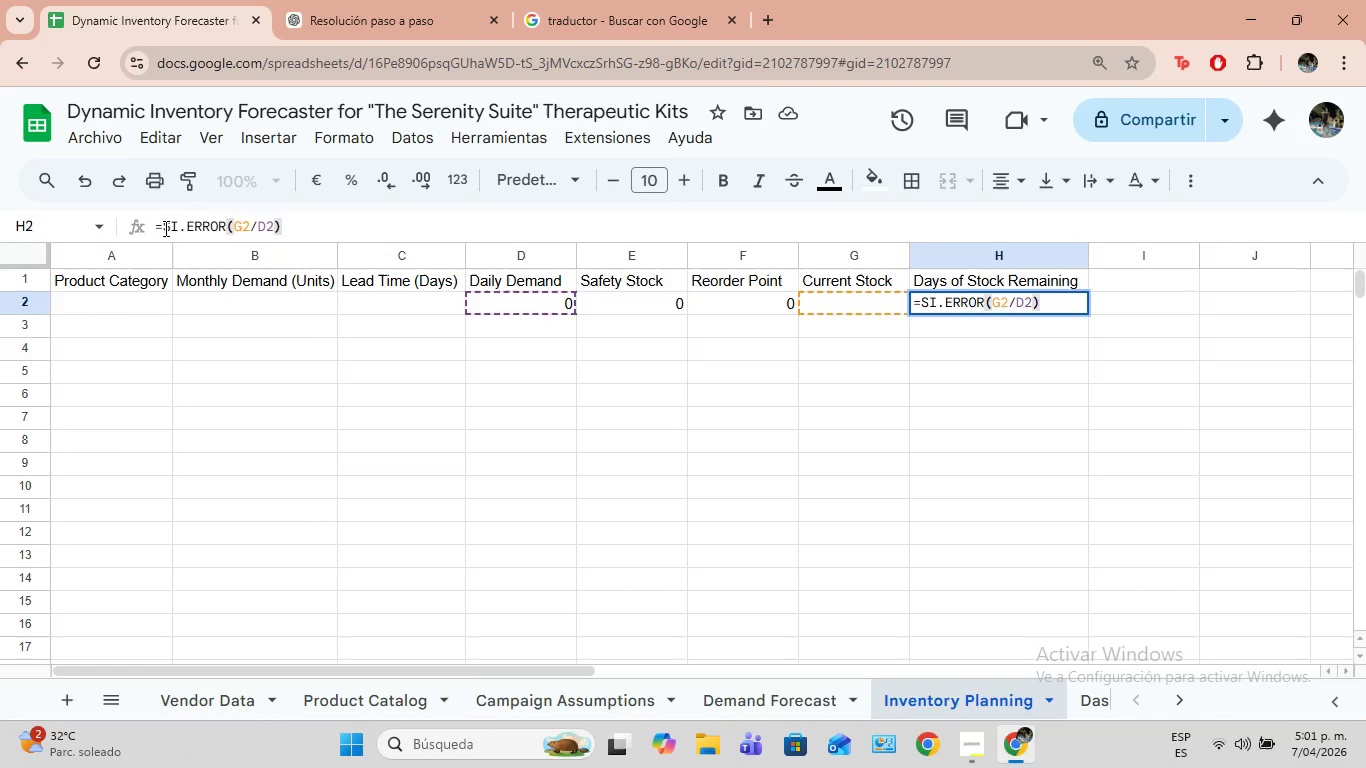 
key(Enter)
 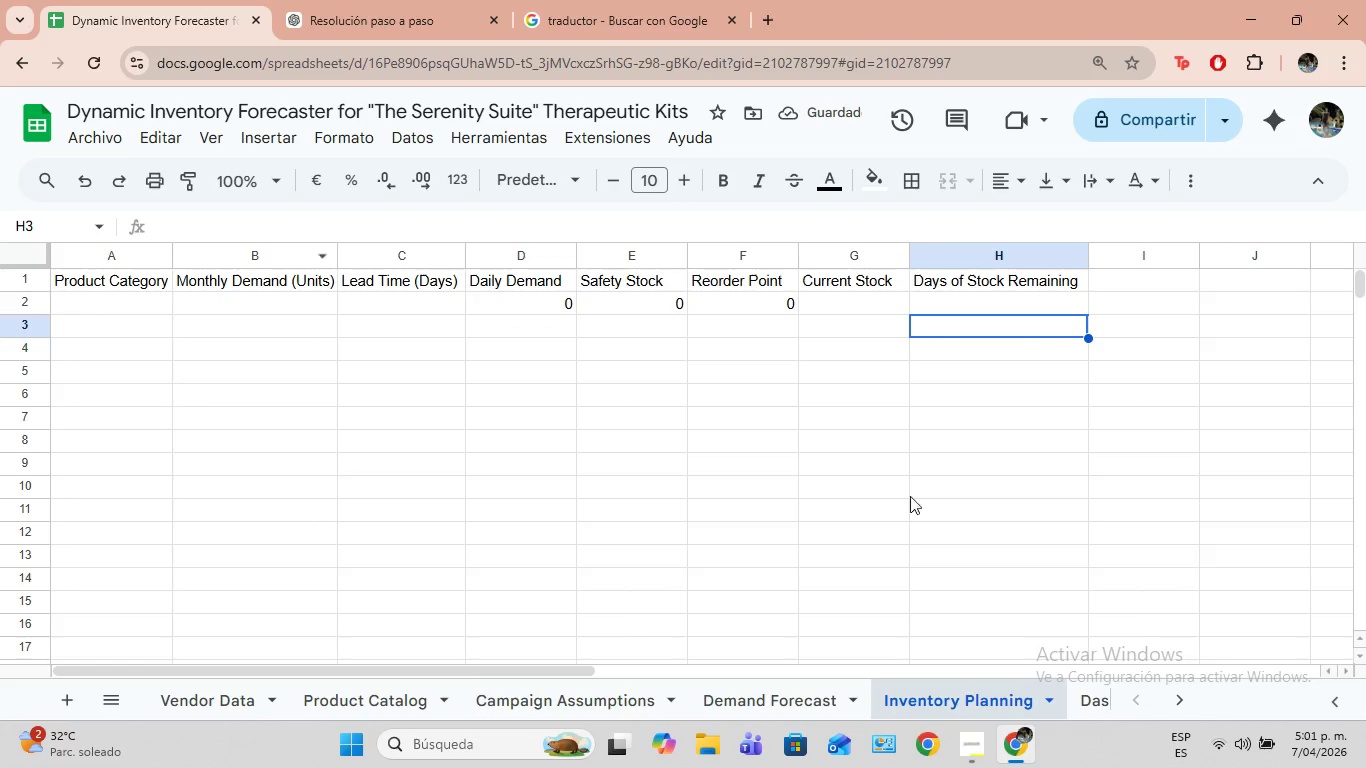 
left_click([1025, 304])
 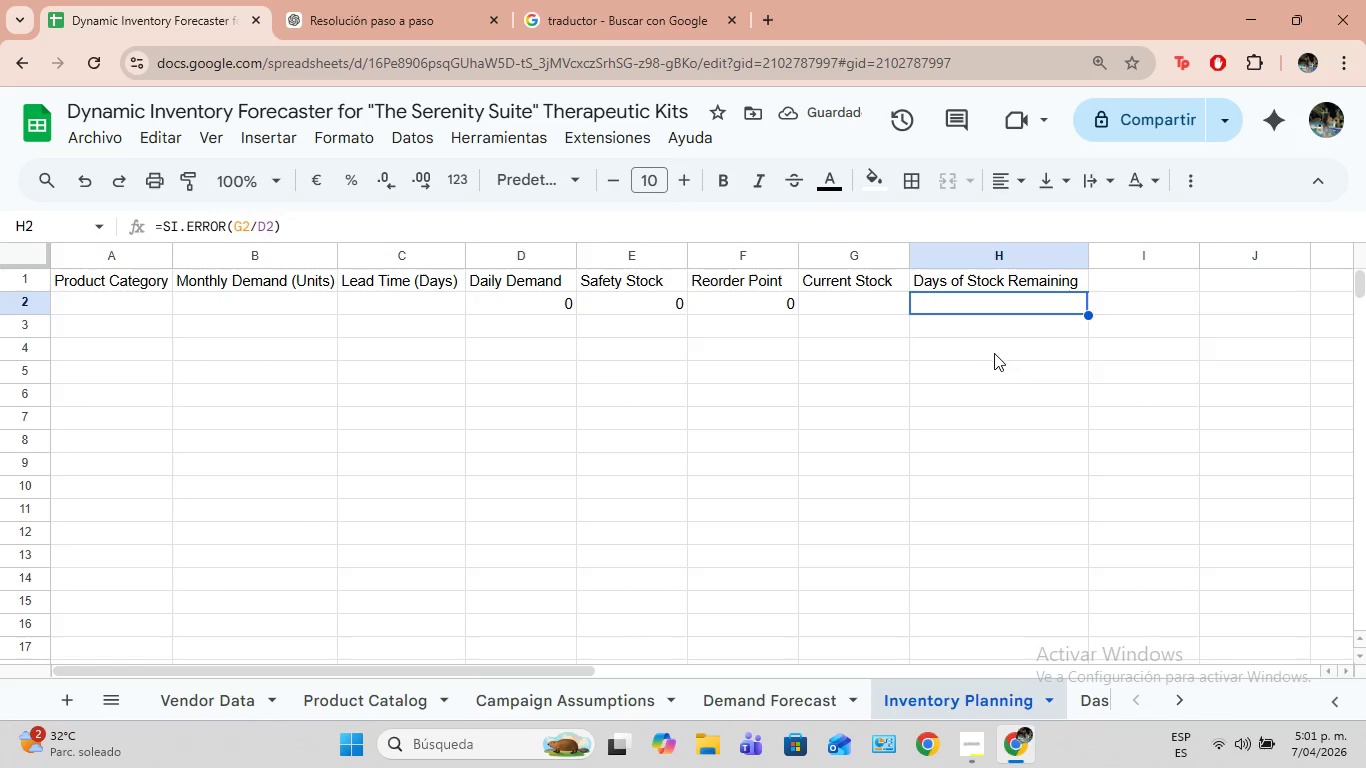 
left_click([974, 382])
 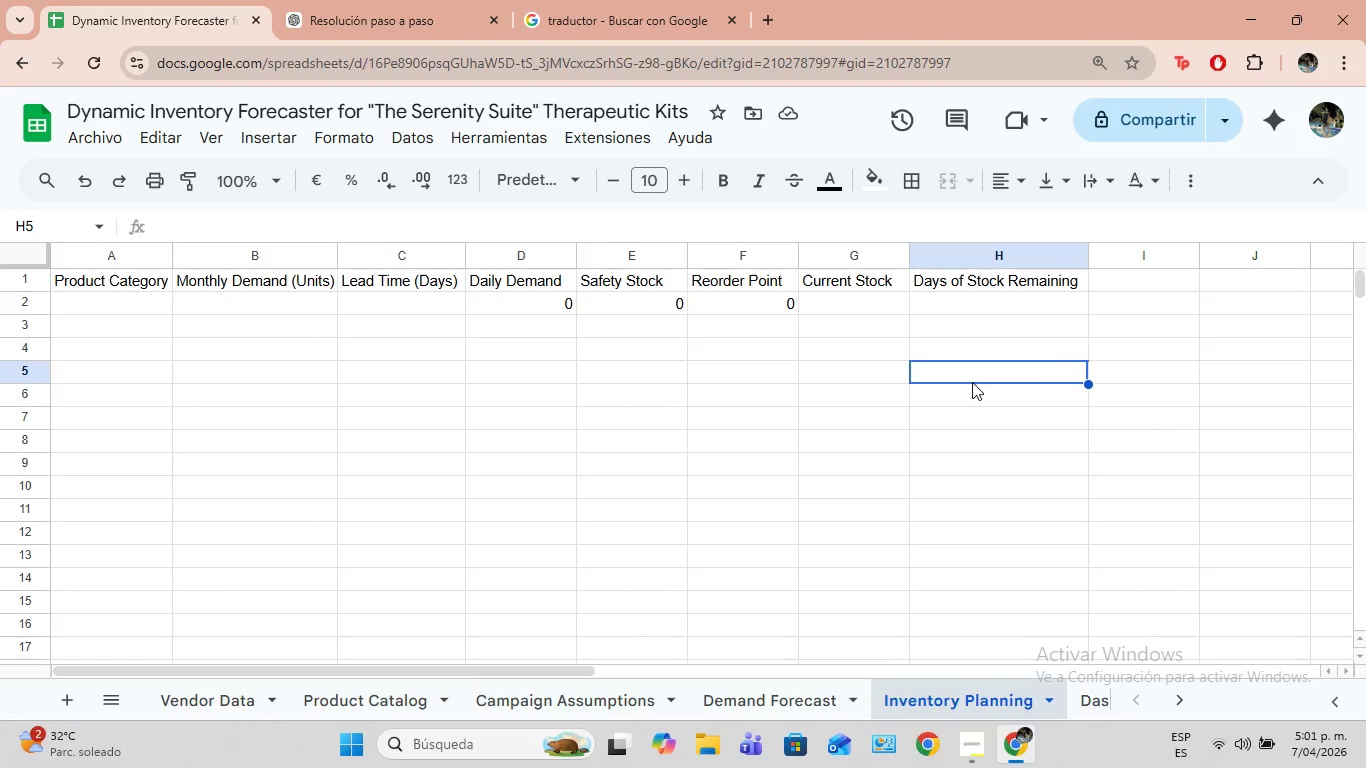 
wait(8.89)
 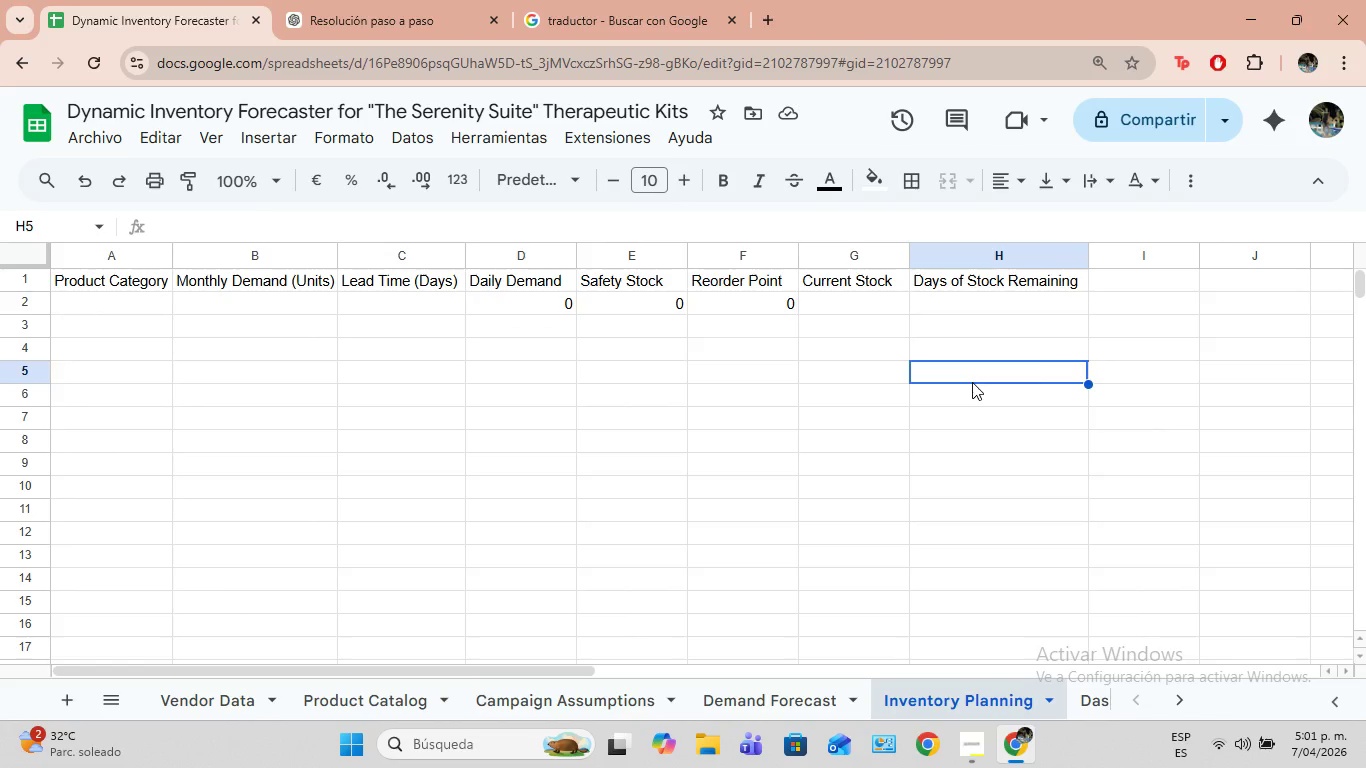 
left_click_drag(start_coordinate=[83, 279], to_coordinate=[1000, 303])
 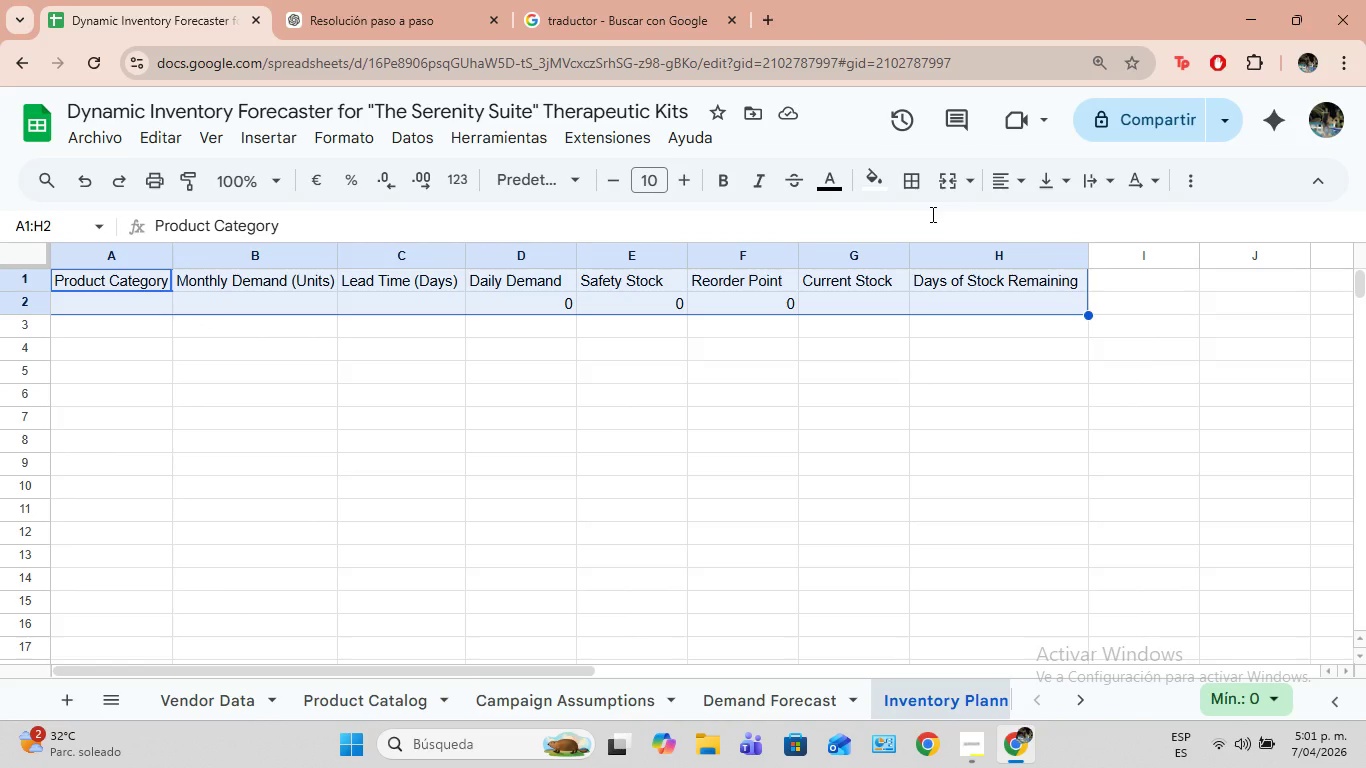 
wait(7.23)
 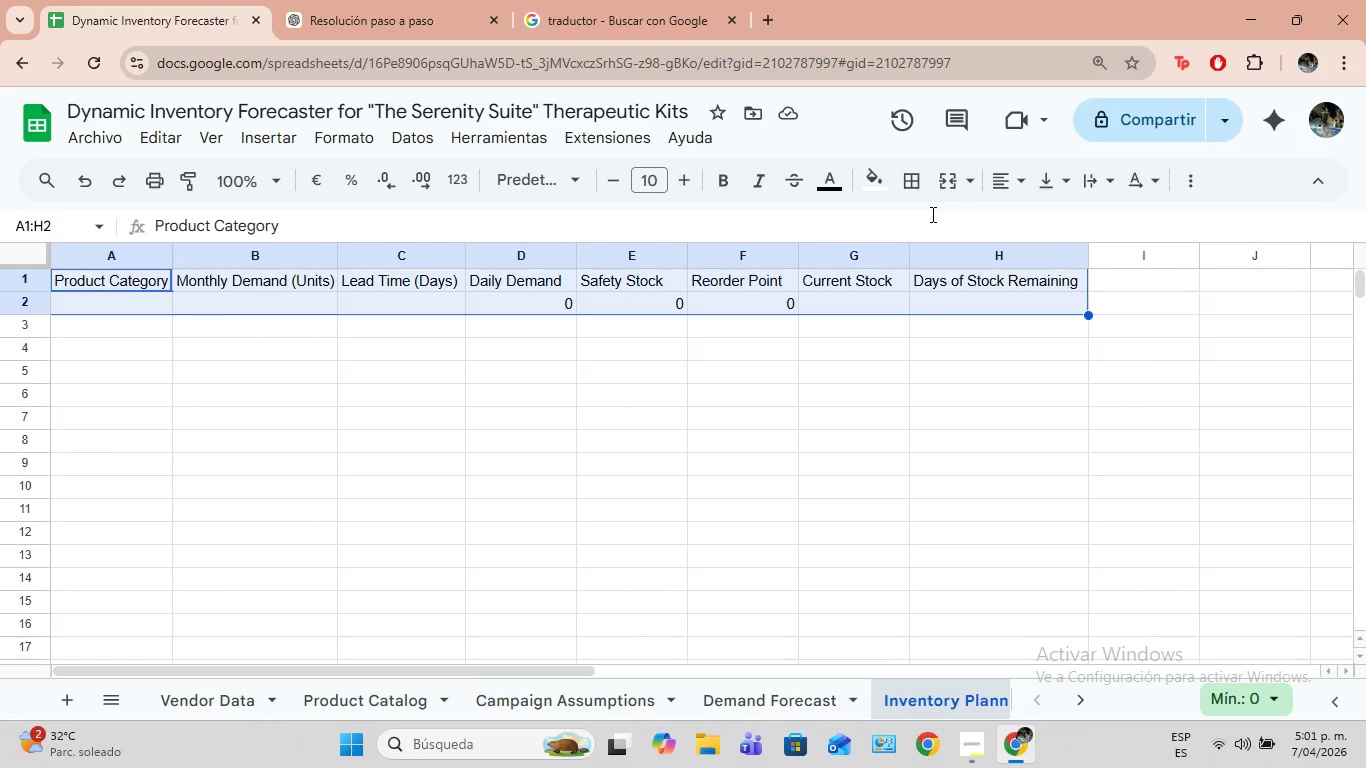 
left_click([913, 188])
 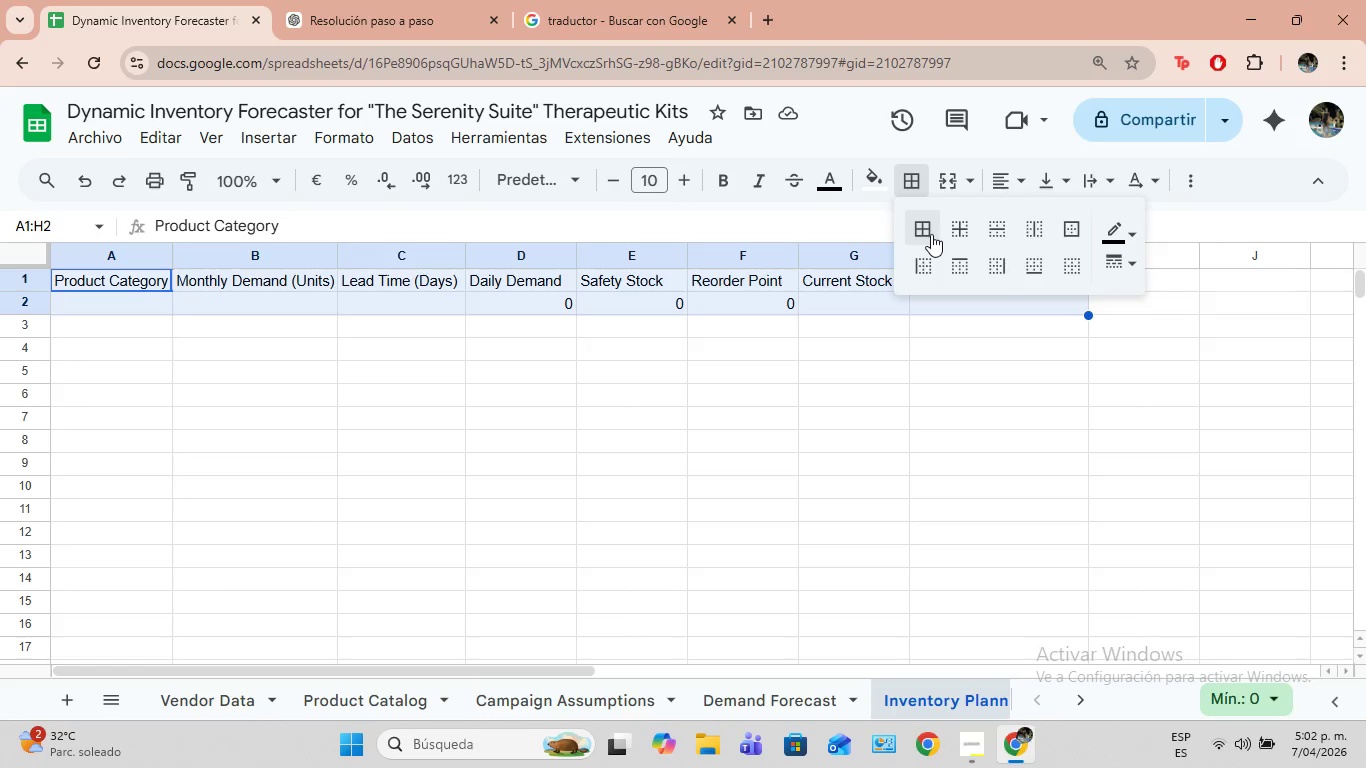 
left_click([926, 232])
 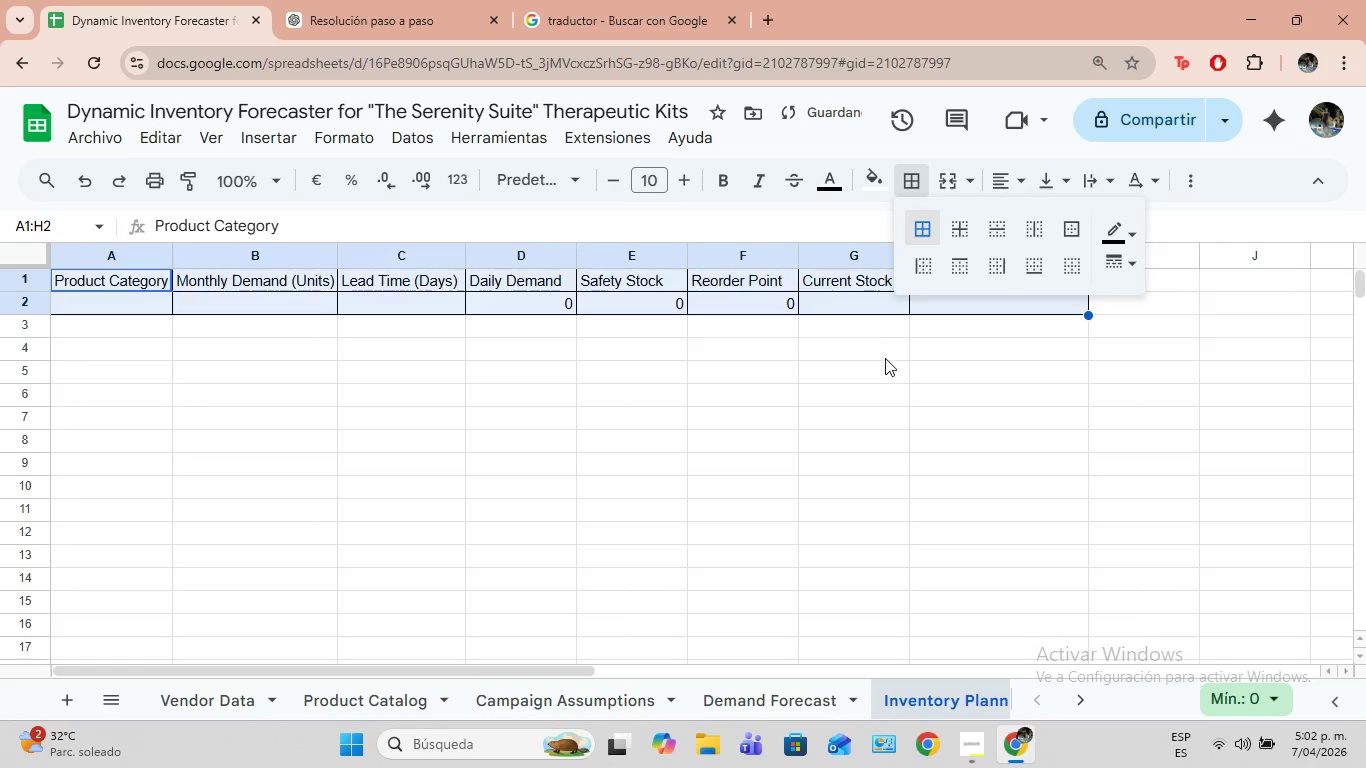 
left_click([885, 358])
 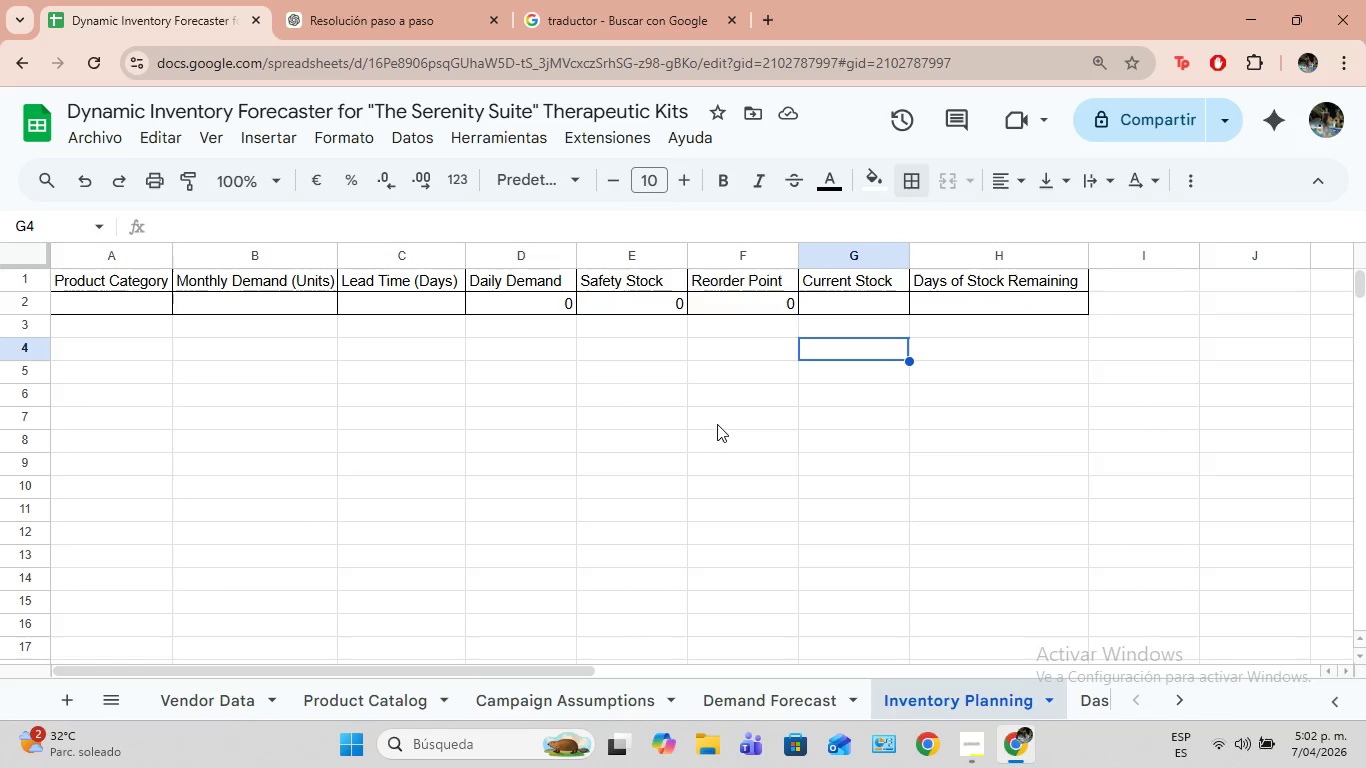 
wait(33.17)
 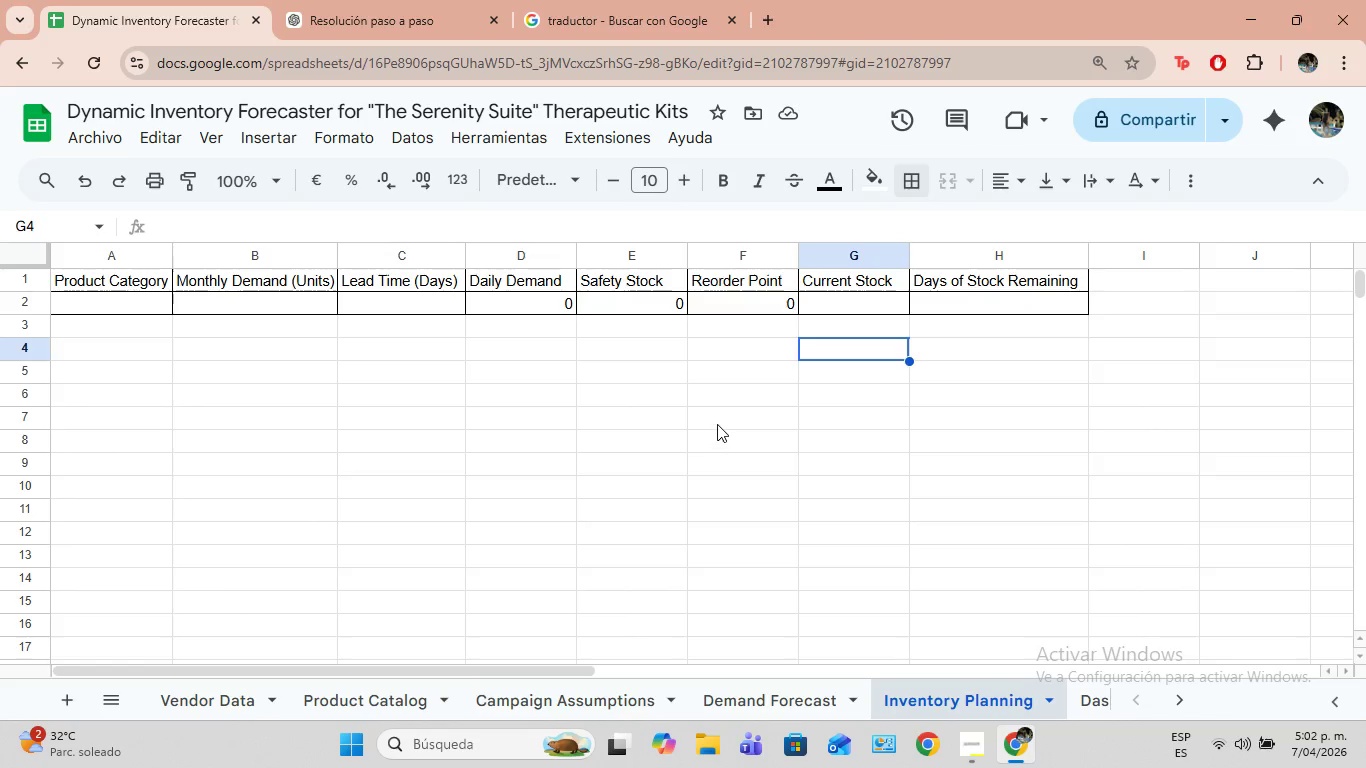 
left_click([1085, 690])
 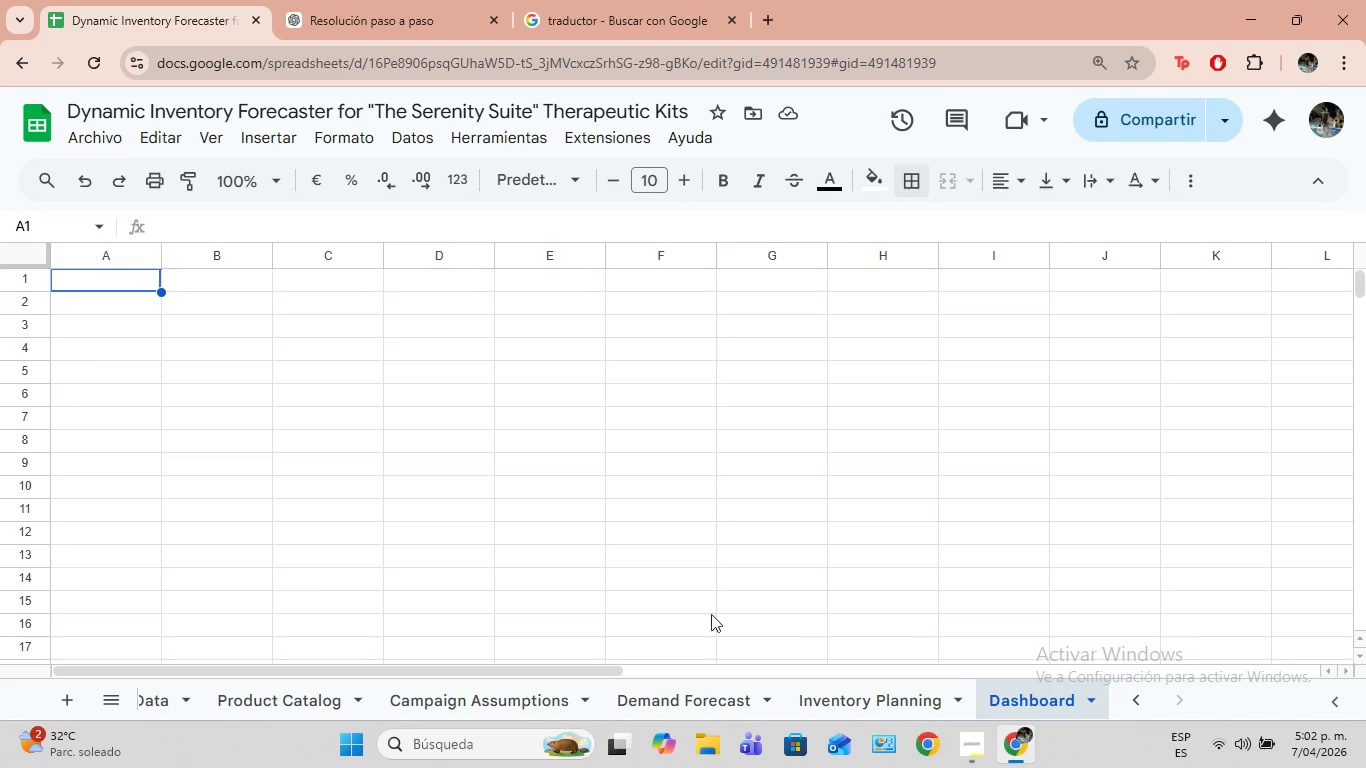 
wait(21.47)
 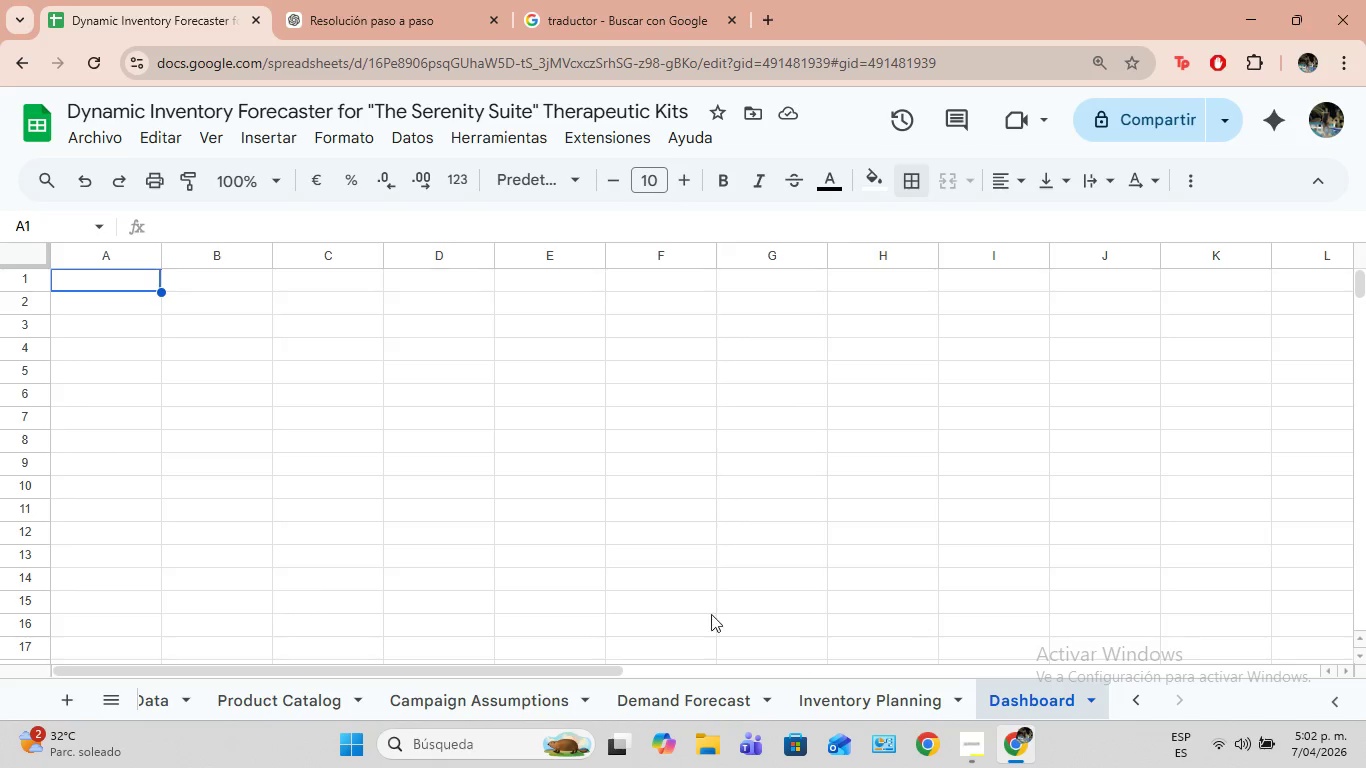 
left_click([883, 690])
 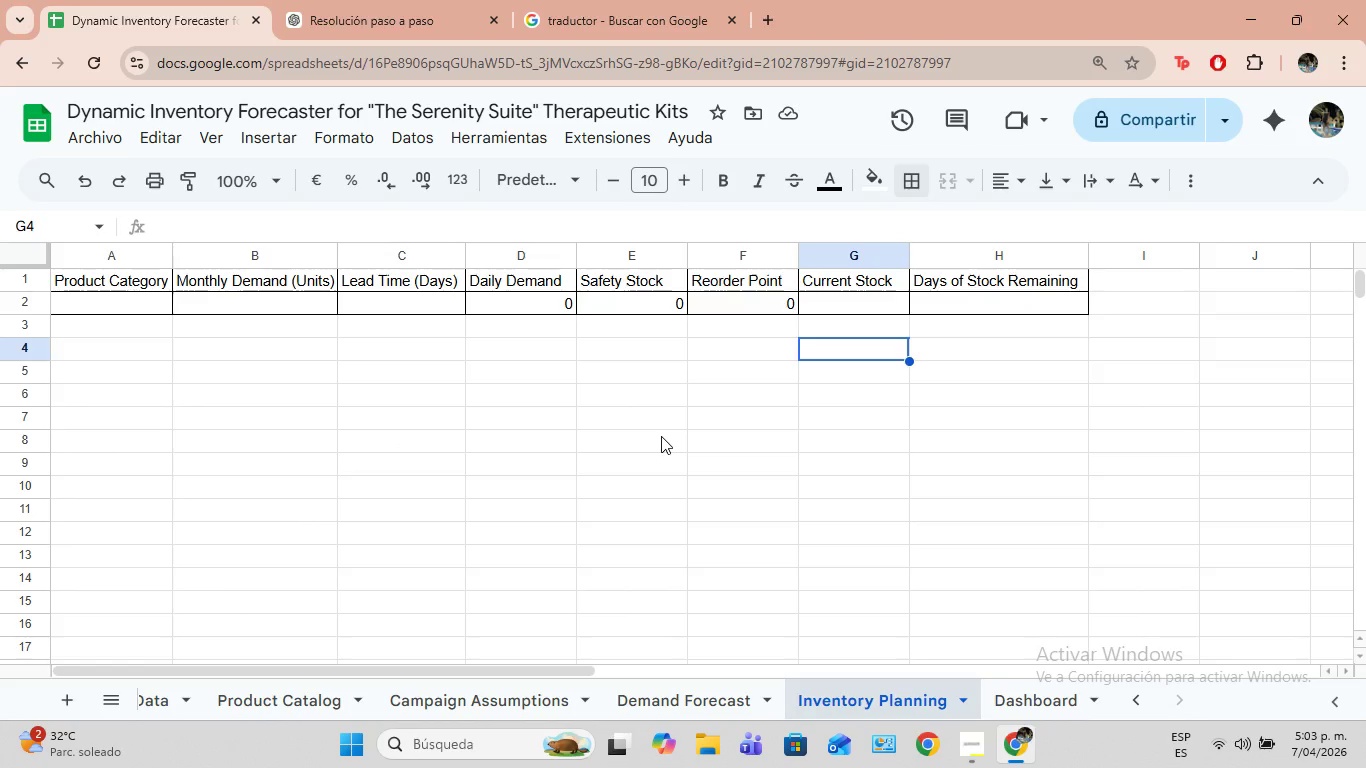 
wait(15.62)
 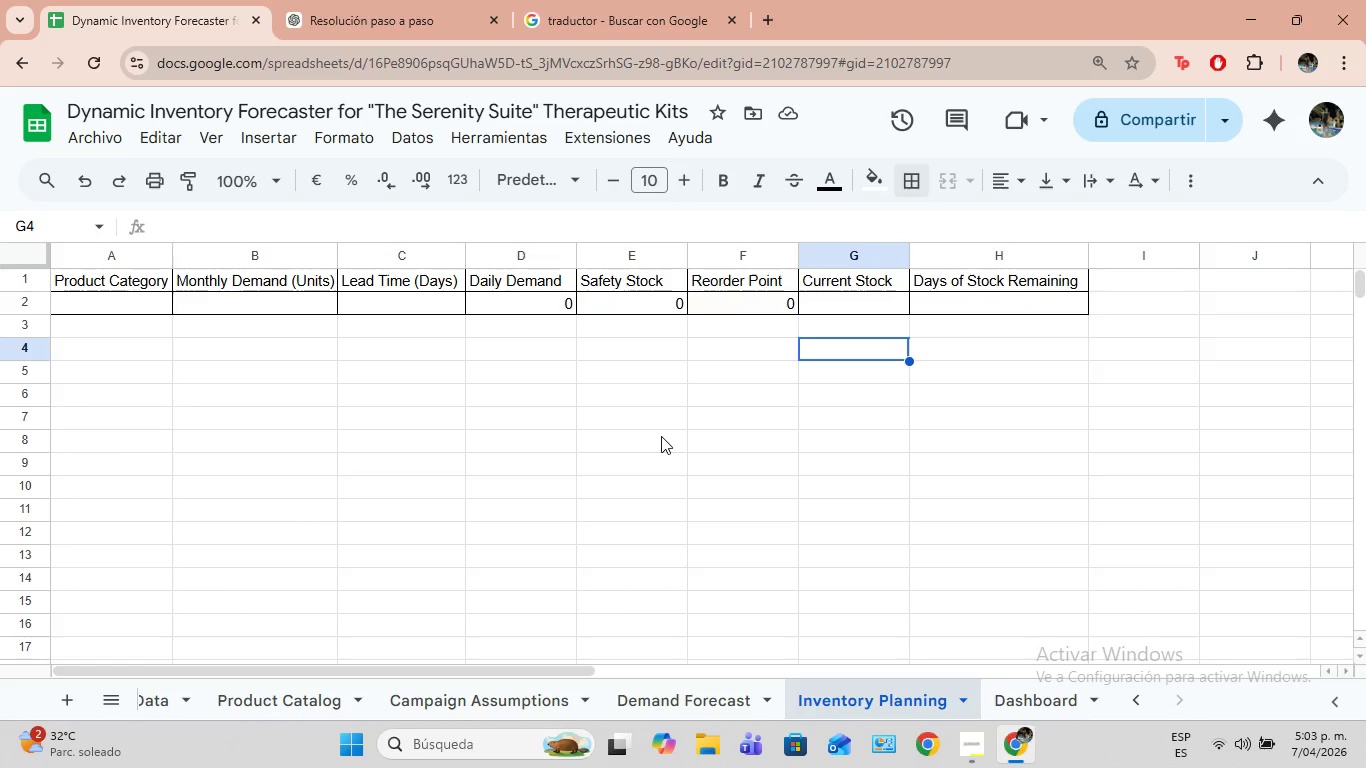 
left_click_drag(start_coordinate=[583, 671], to_coordinate=[903, 664])
 